 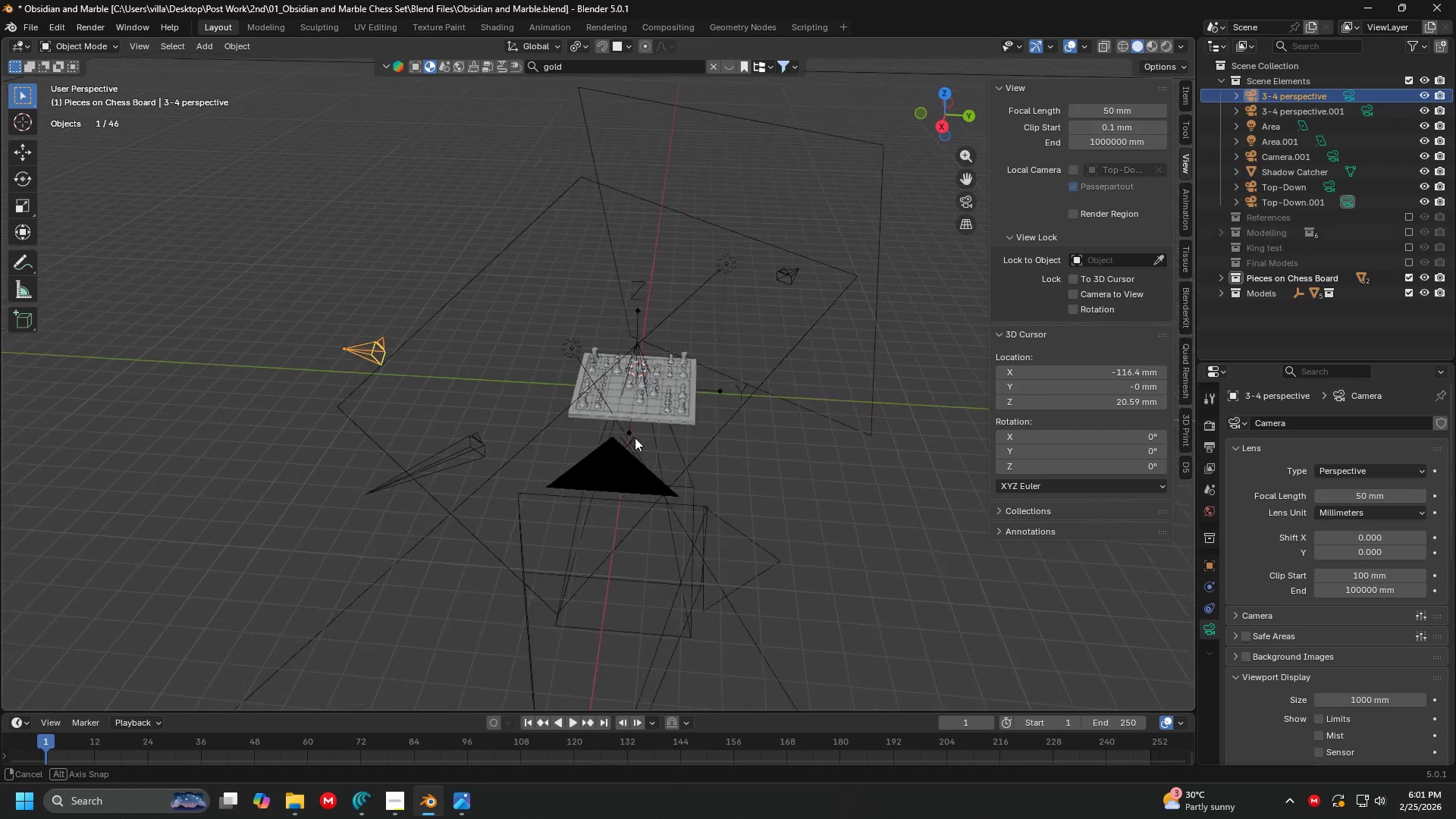 
left_click([491, 437])
 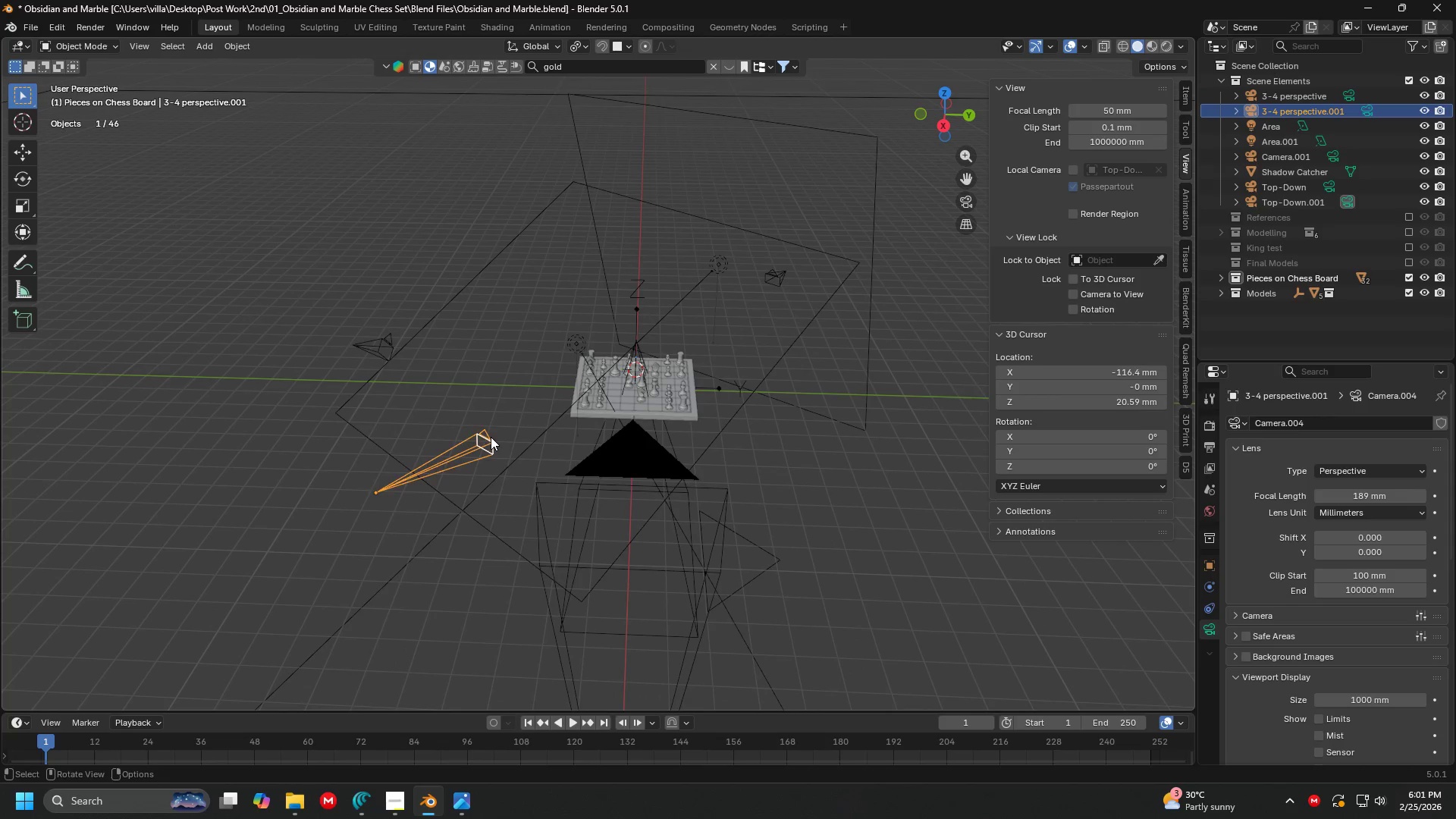 
right_click([491, 437])
 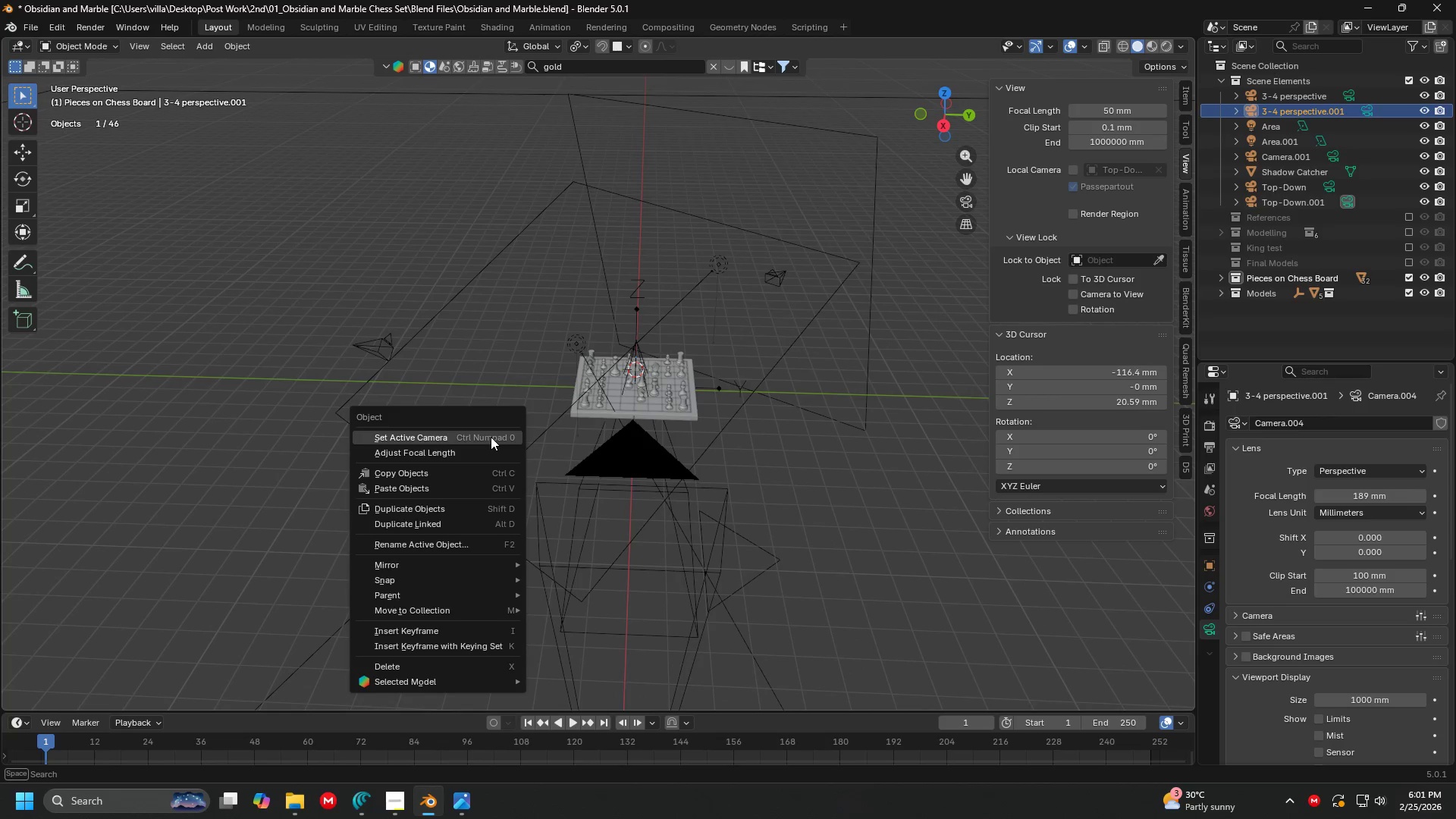 
left_click([491, 437])
 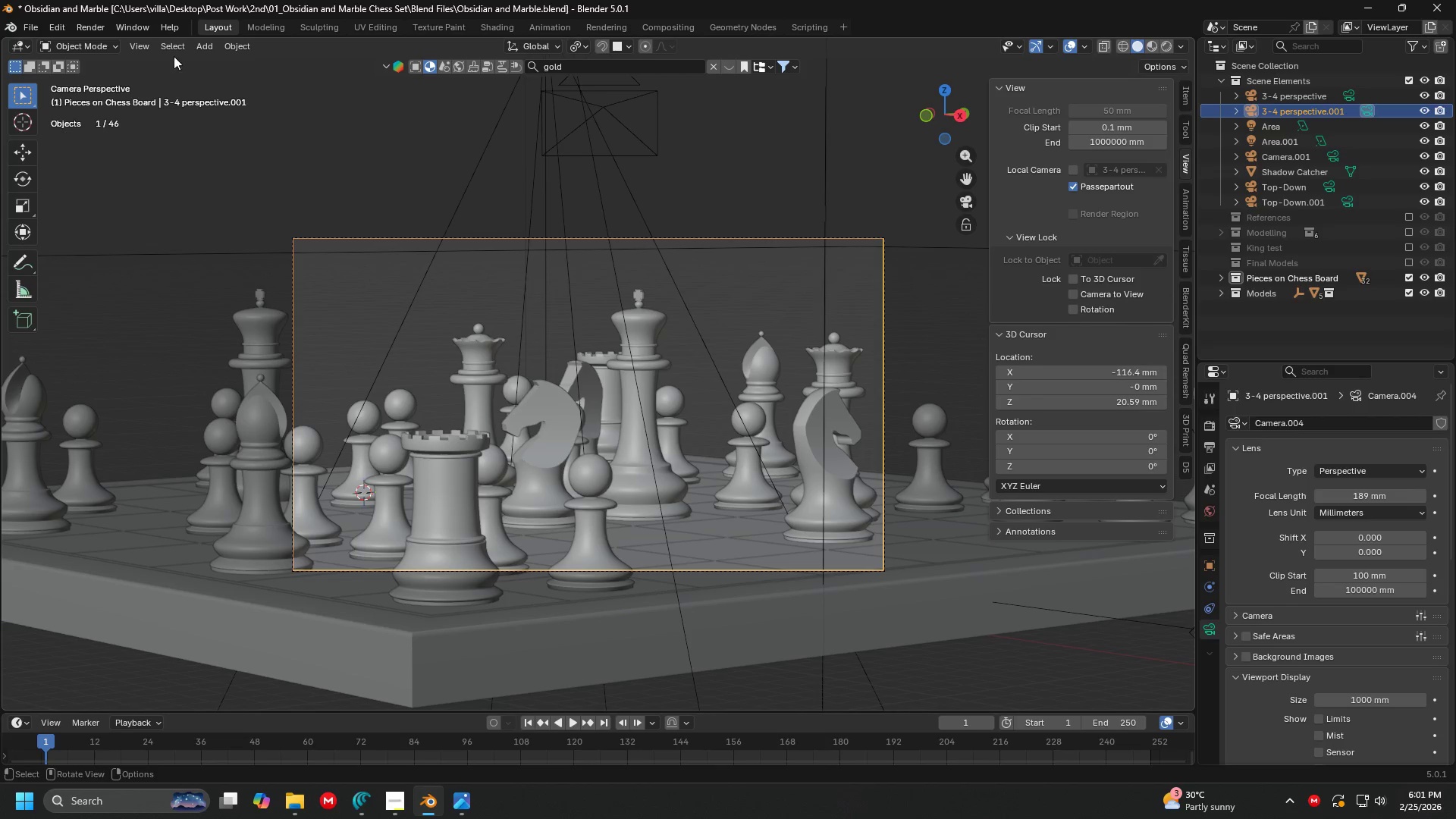 
left_click([125, 30])
 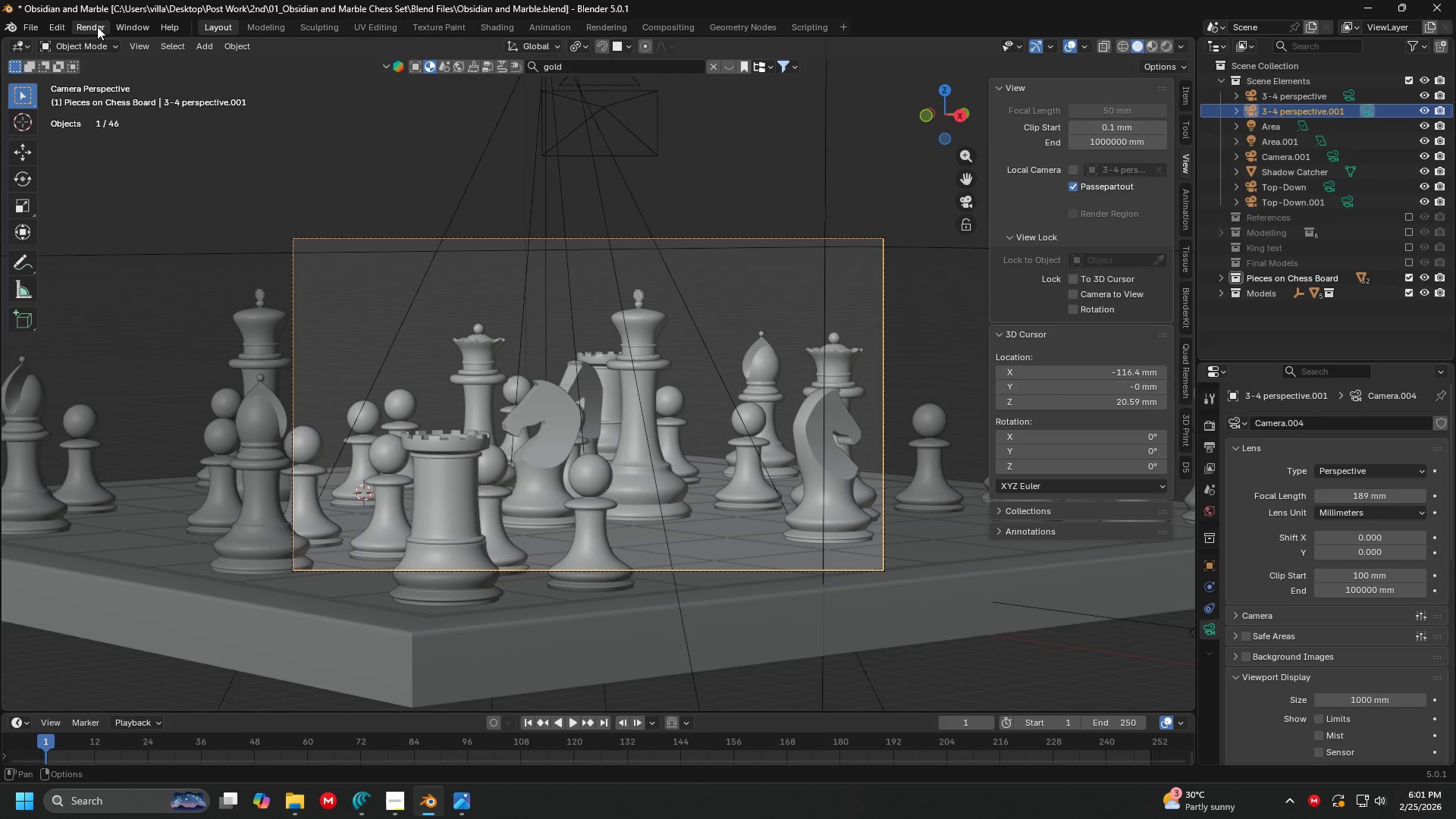 
double_click([97, 27])
 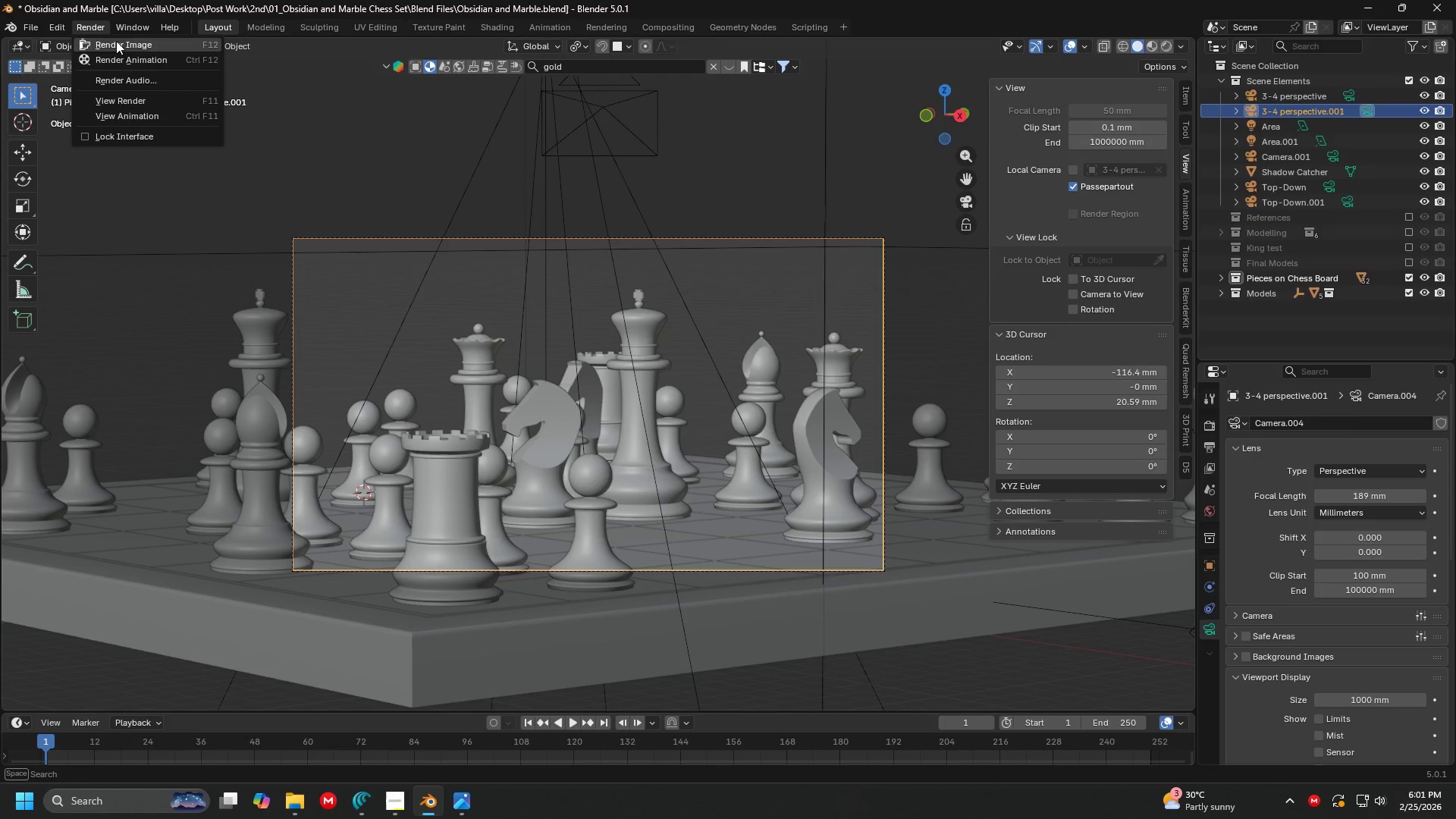 
triple_click([116, 41])
 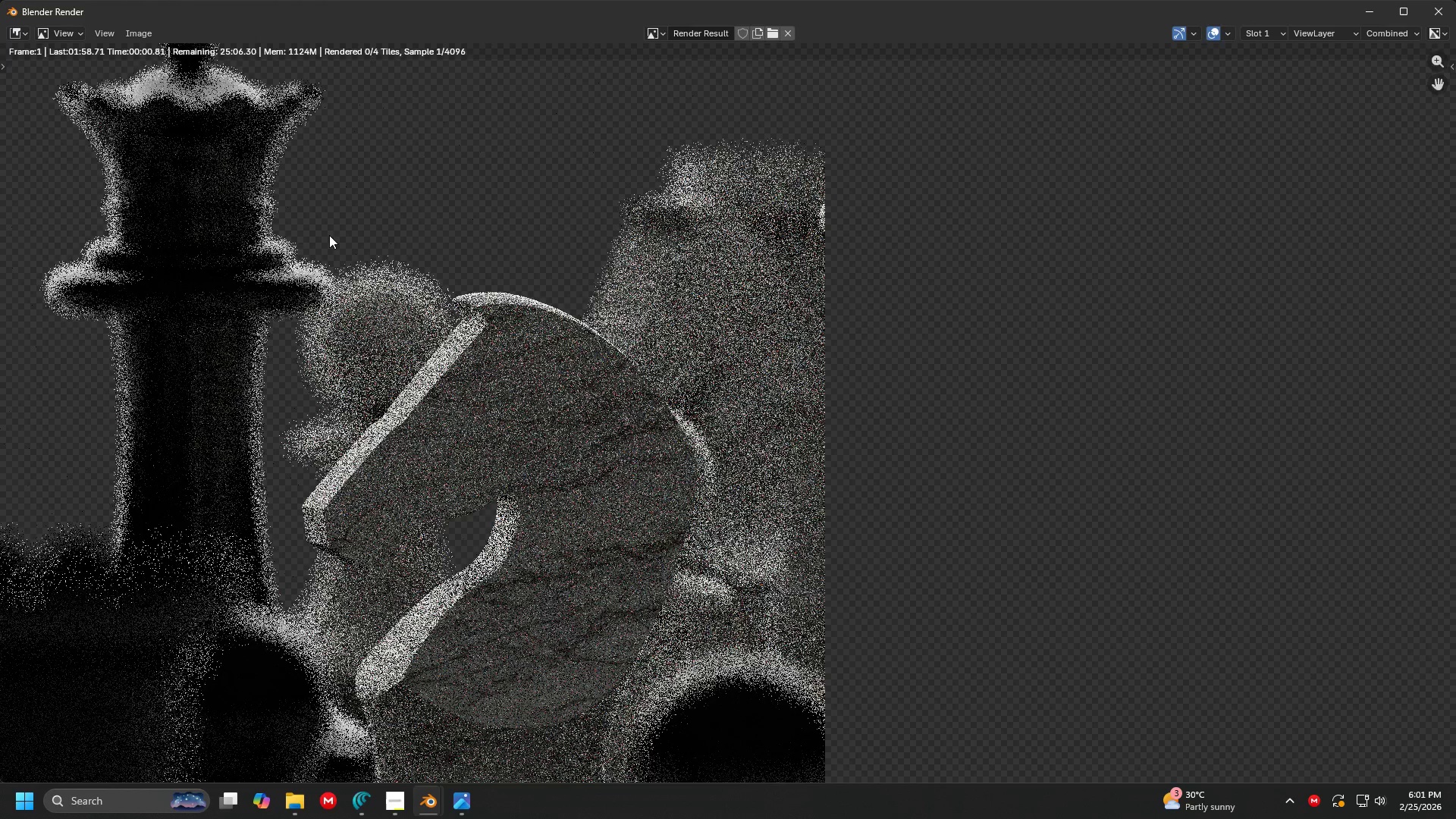 
scroll: coordinate [593, 450], scroll_direction: down, amount: 5.0
 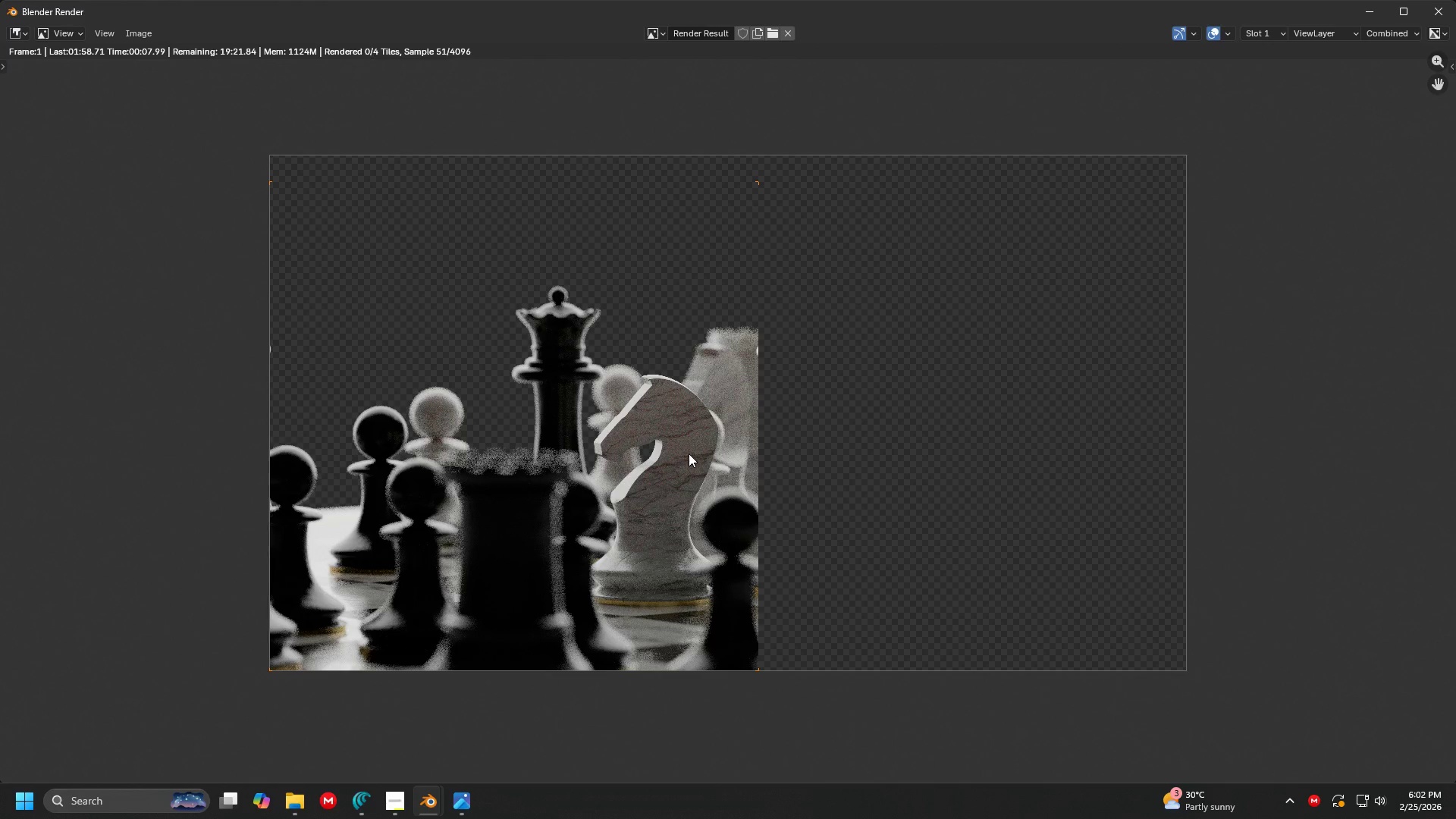 
wait(5.69)
 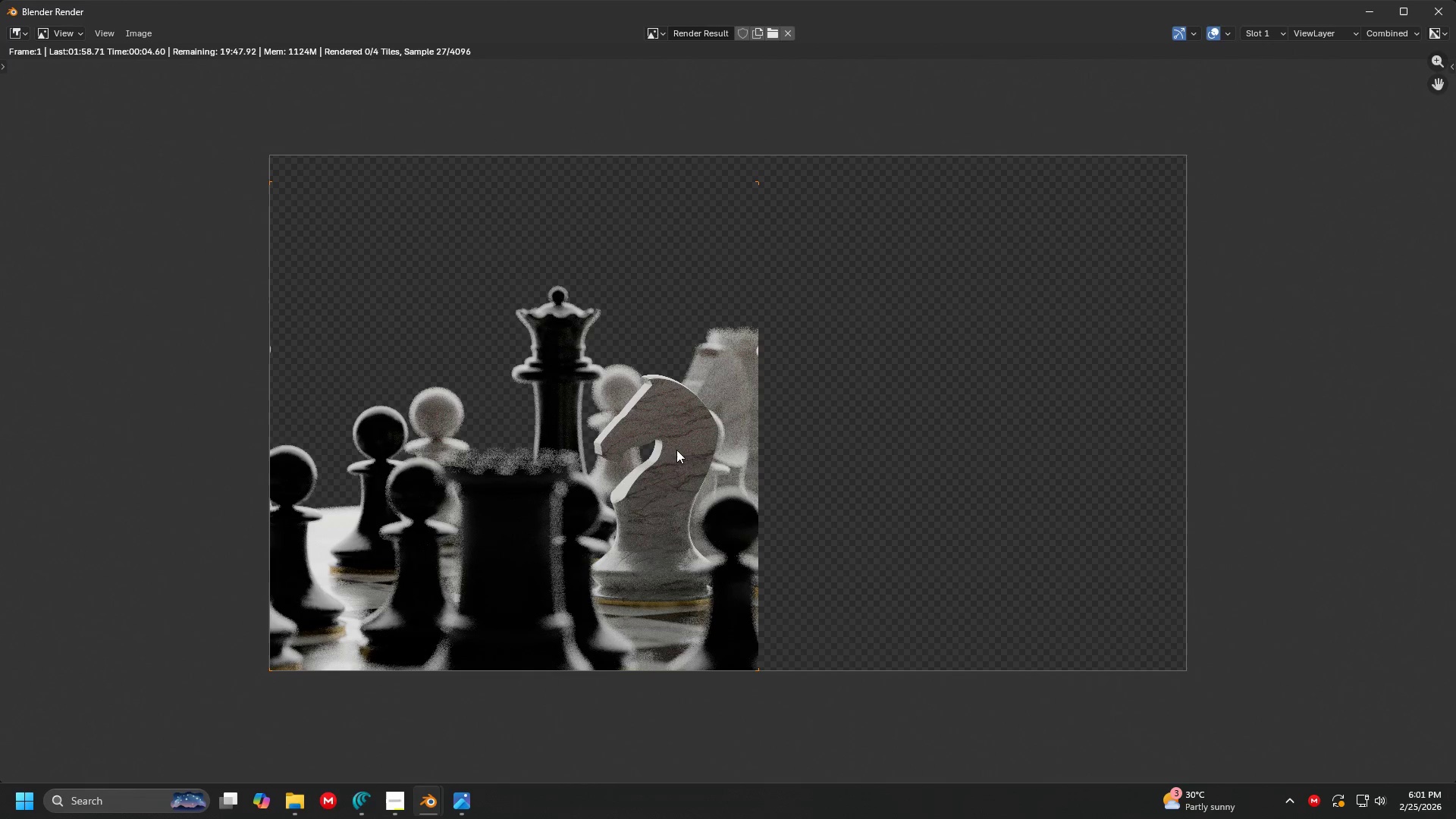 
scroll: coordinate [691, 460], scroll_direction: down, amount: 1.0
 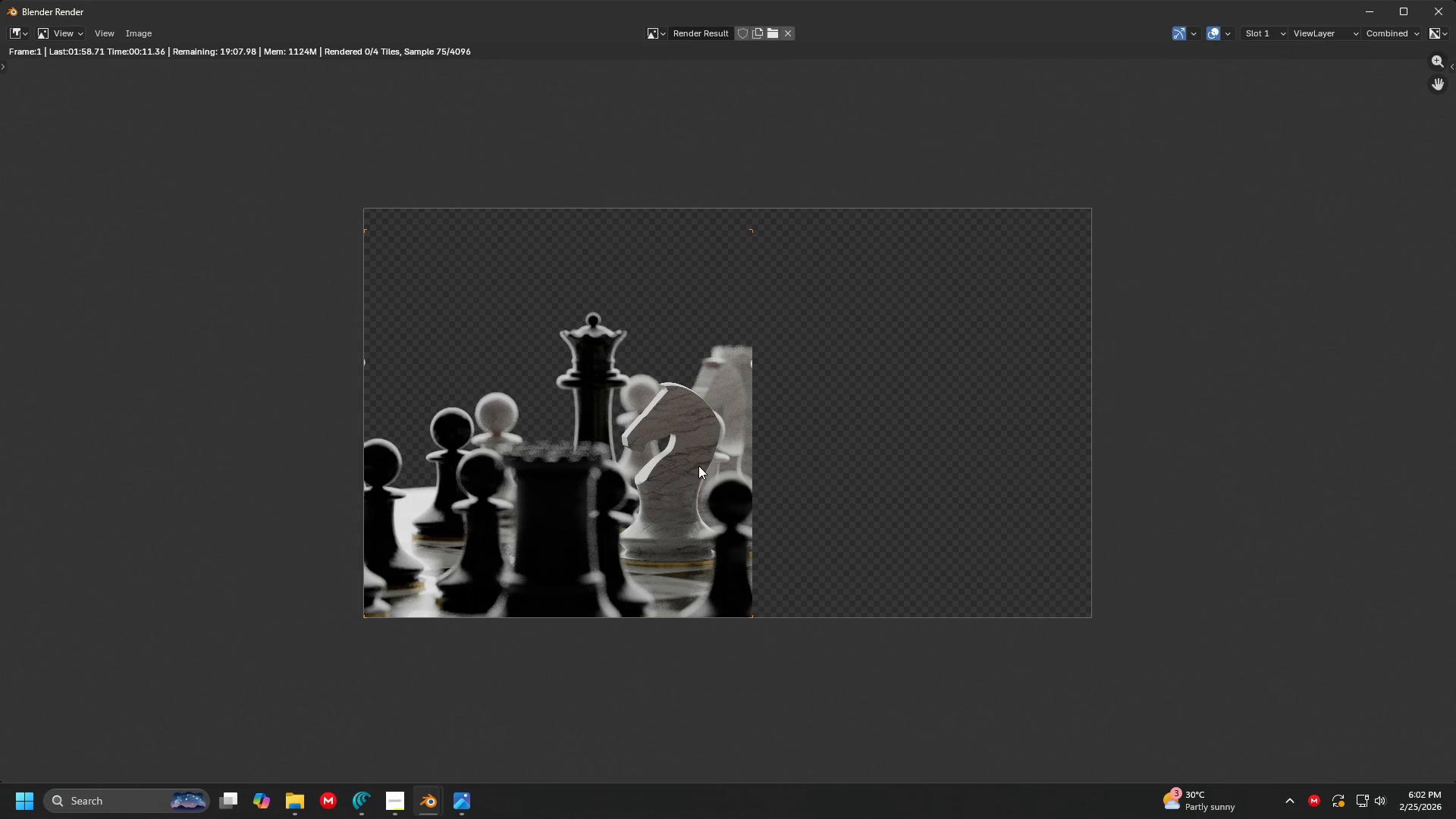 
scroll: coordinate [698, 466], scroll_direction: up, amount: 1.0
 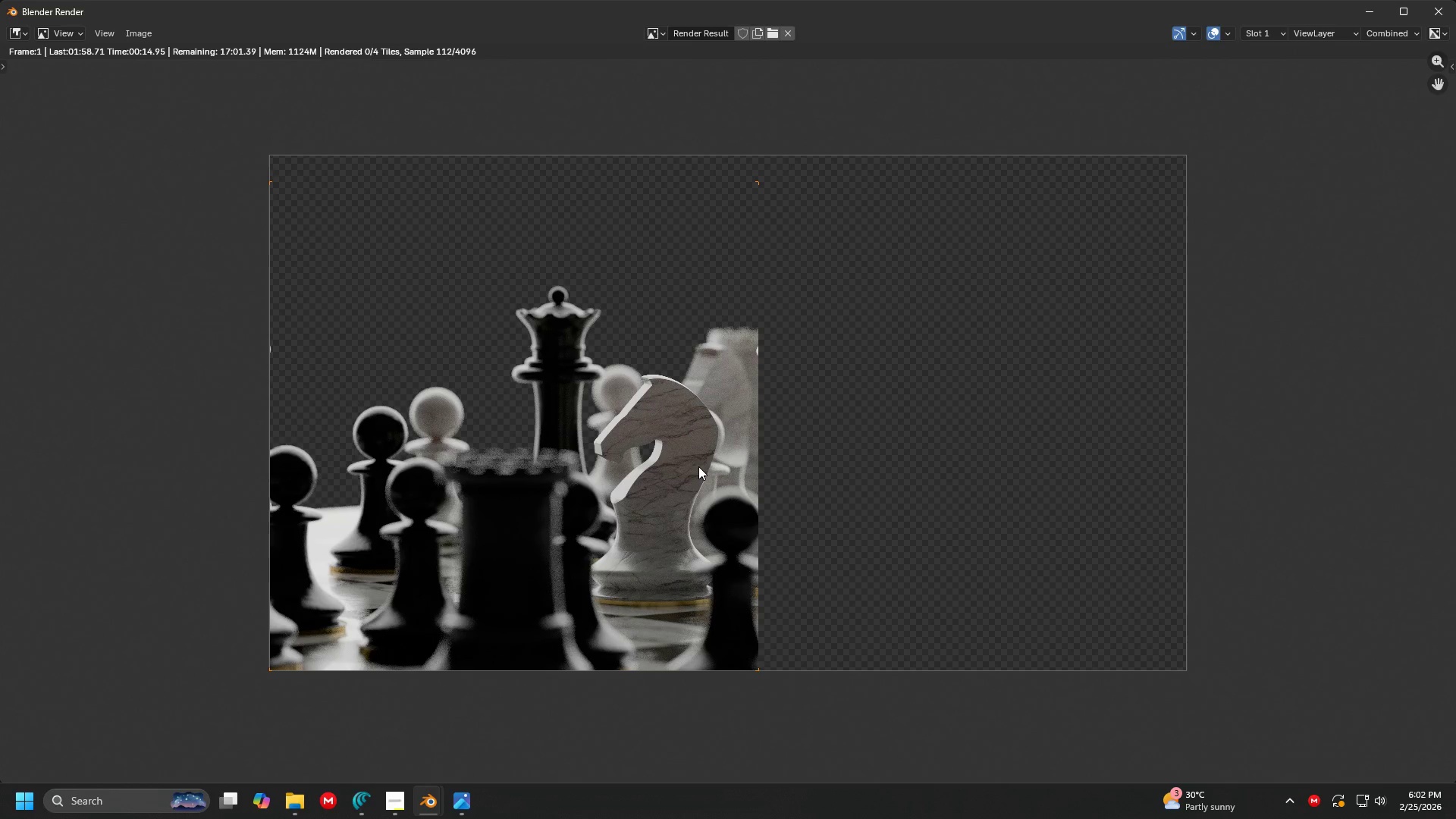 
wait(8.23)
 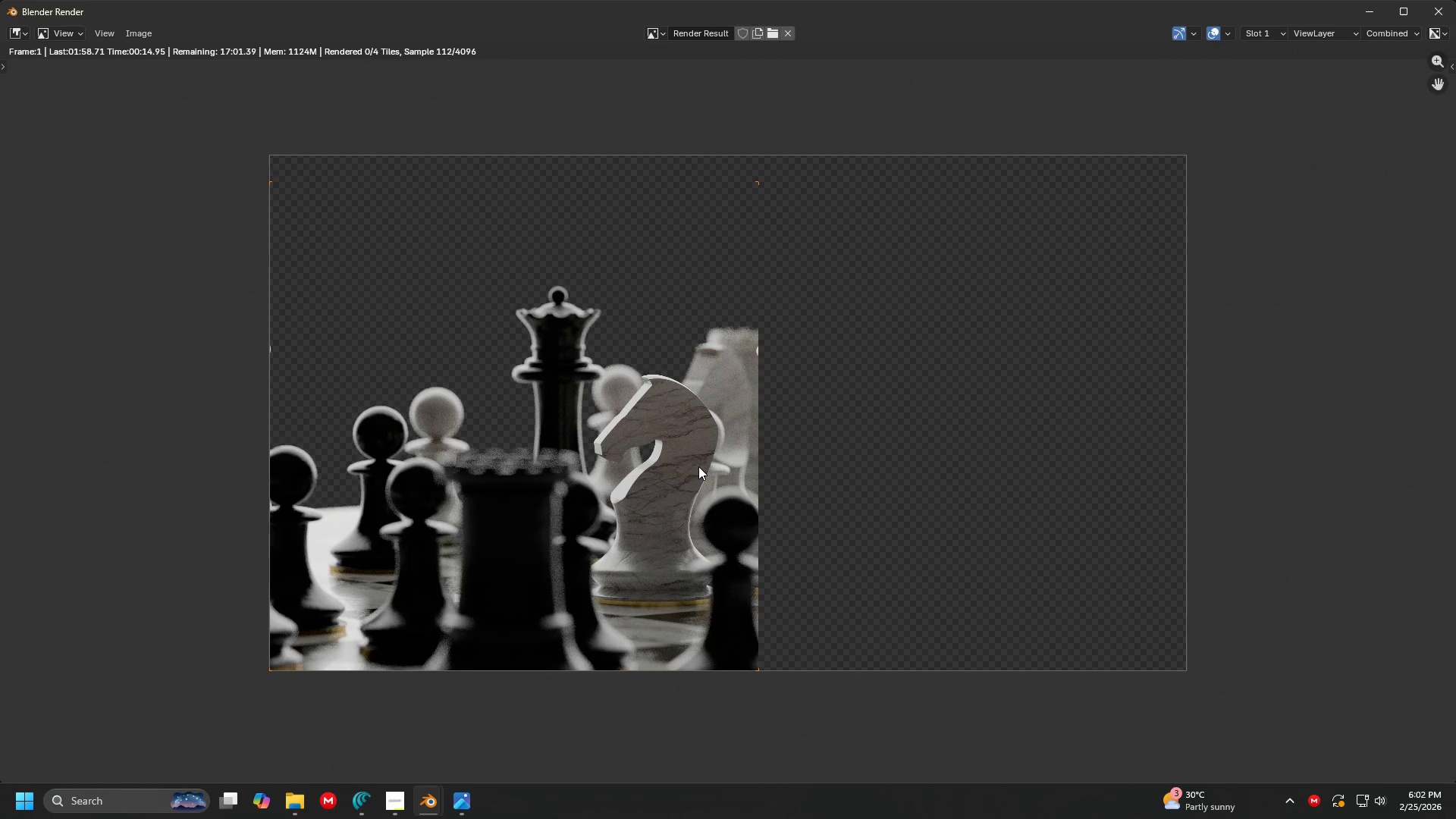 
scroll: coordinate [698, 466], scroll_direction: down, amount: 1.0
 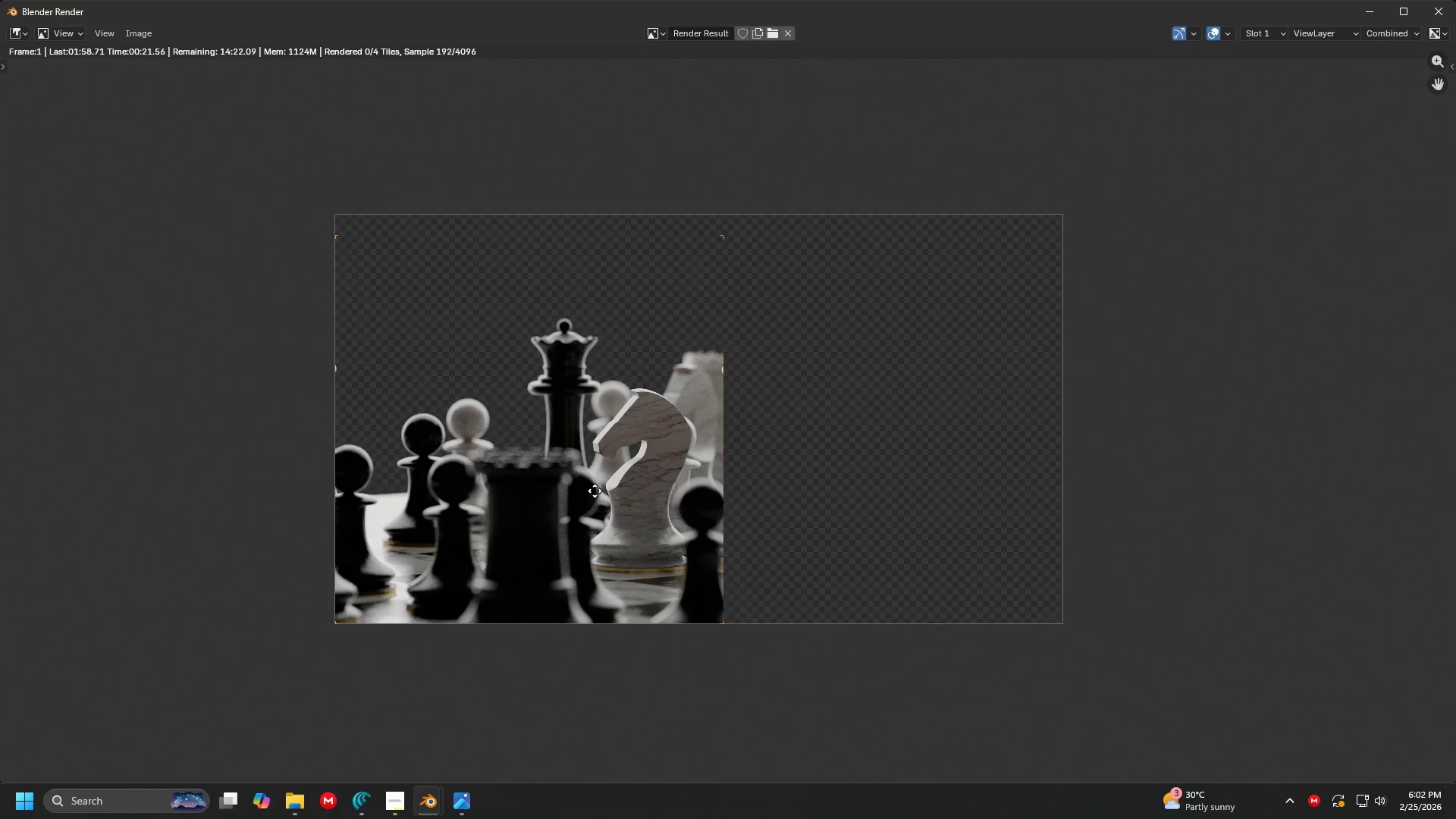 
scroll: coordinate [594, 491], scroll_direction: up, amount: 1.0
 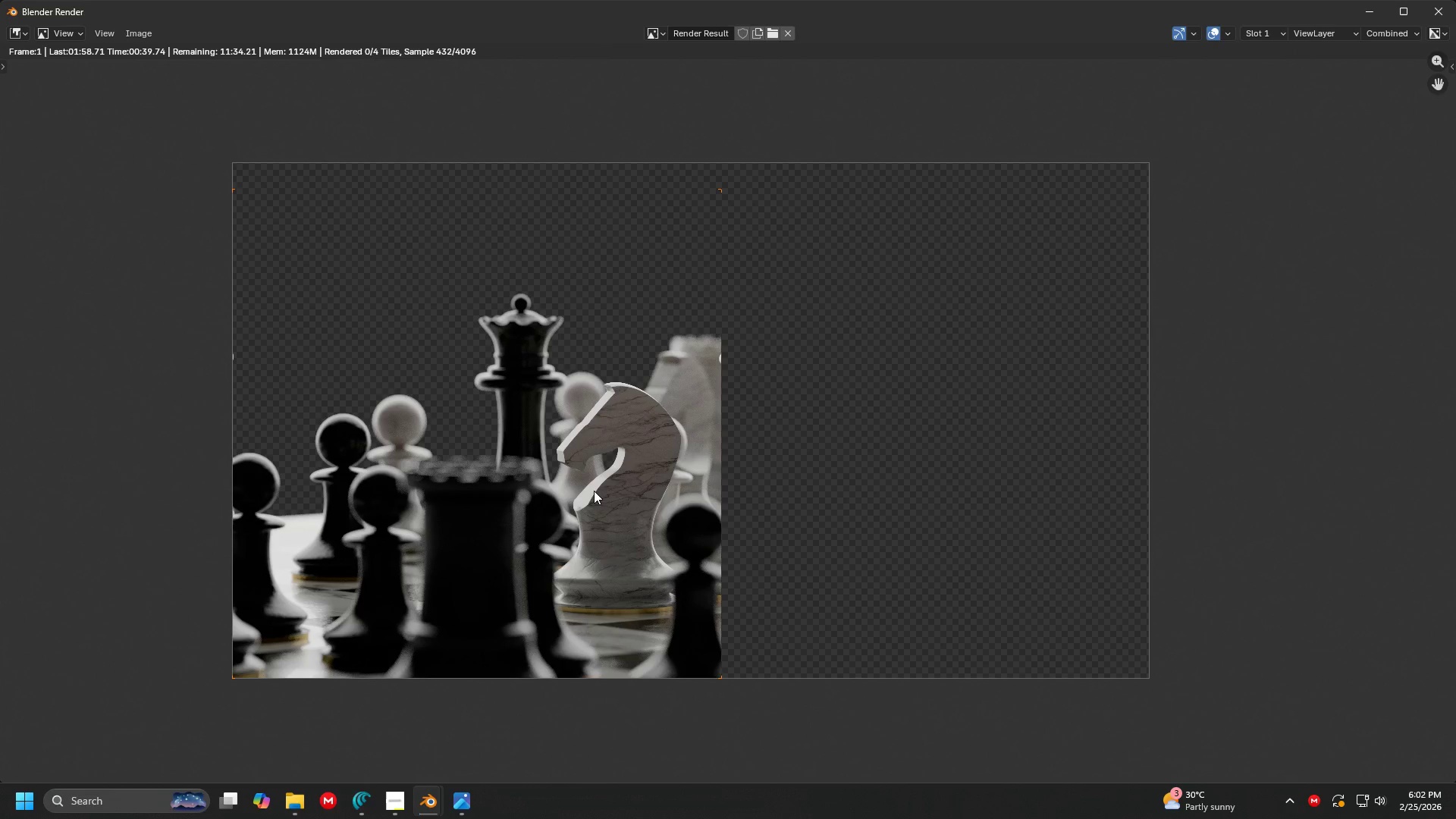 
wait(23.22)
 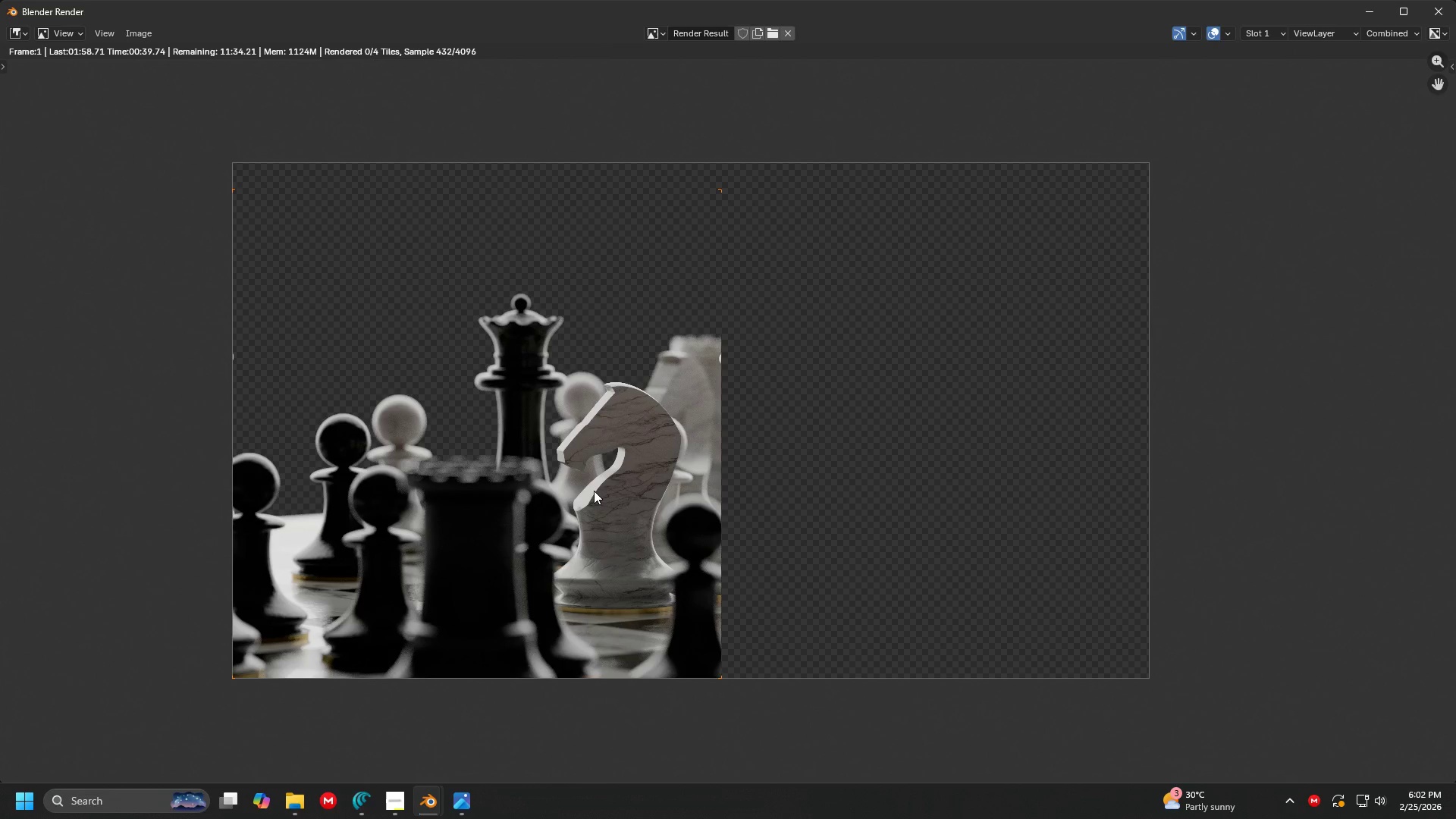 
scroll: coordinate [594, 491], scroll_direction: down, amount: 1.0
 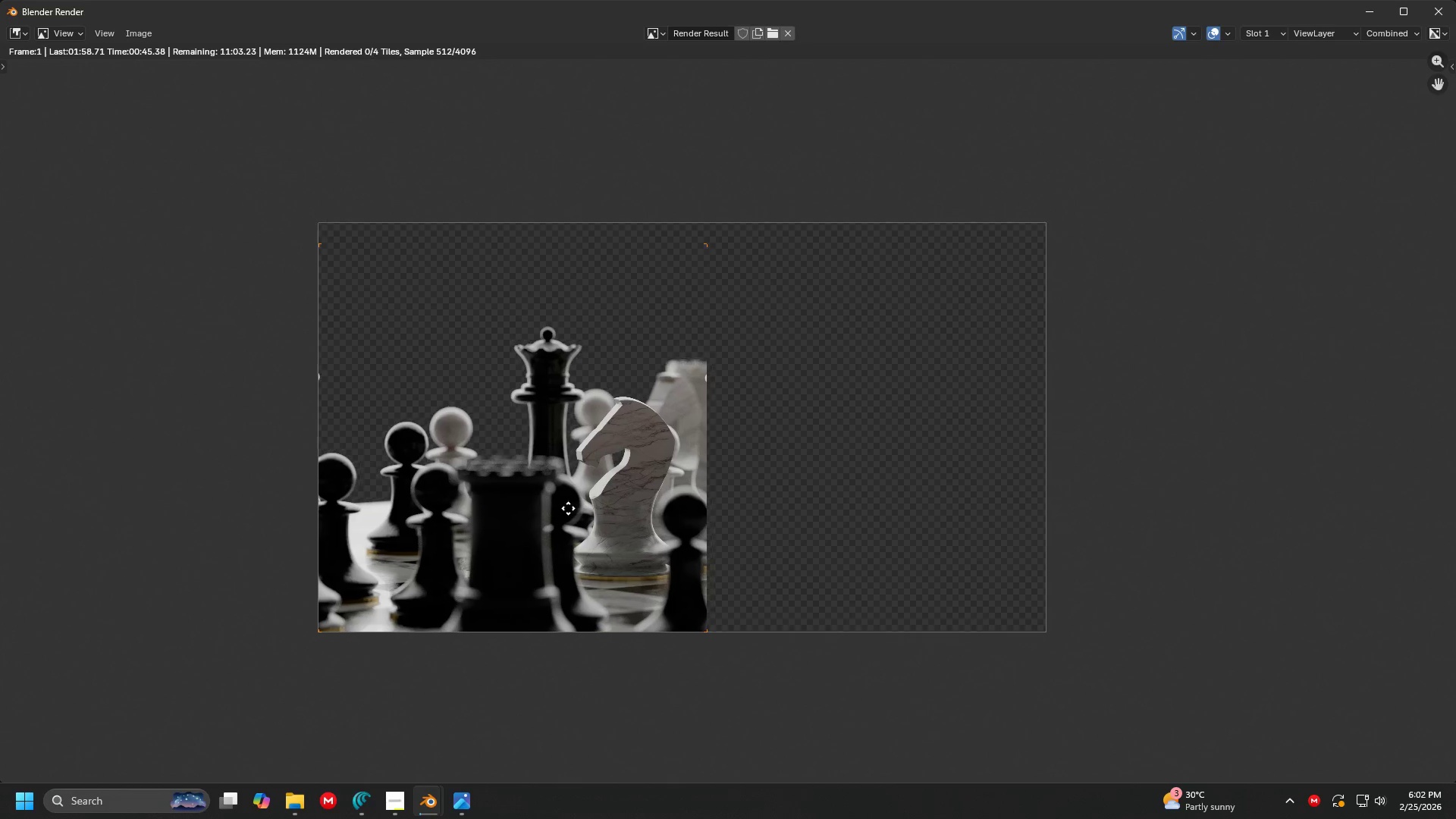 
scroll: coordinate [586, 504], scroll_direction: up, amount: 3.0
 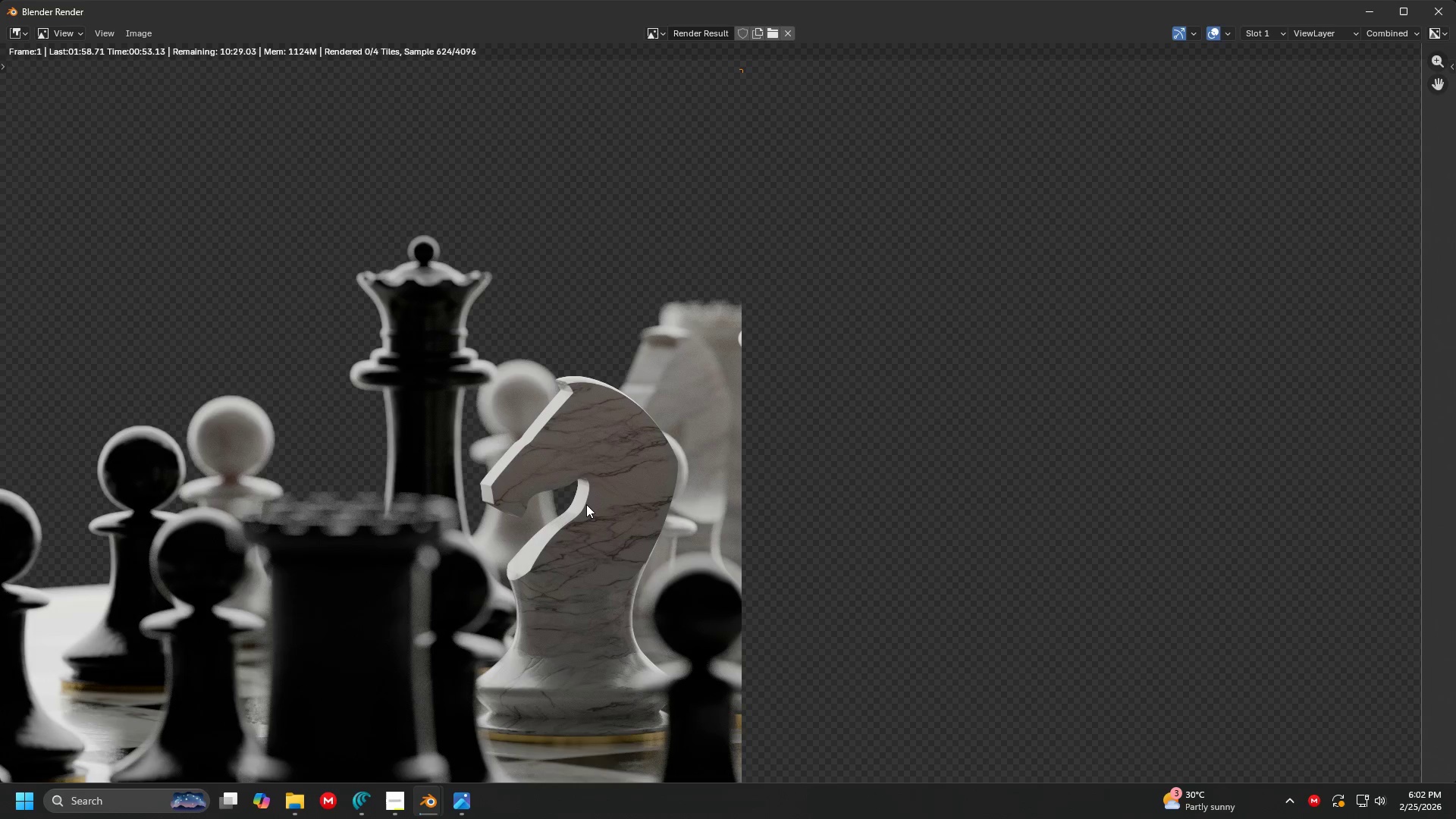 
scroll: coordinate [586, 504], scroll_direction: down, amount: 1.0
 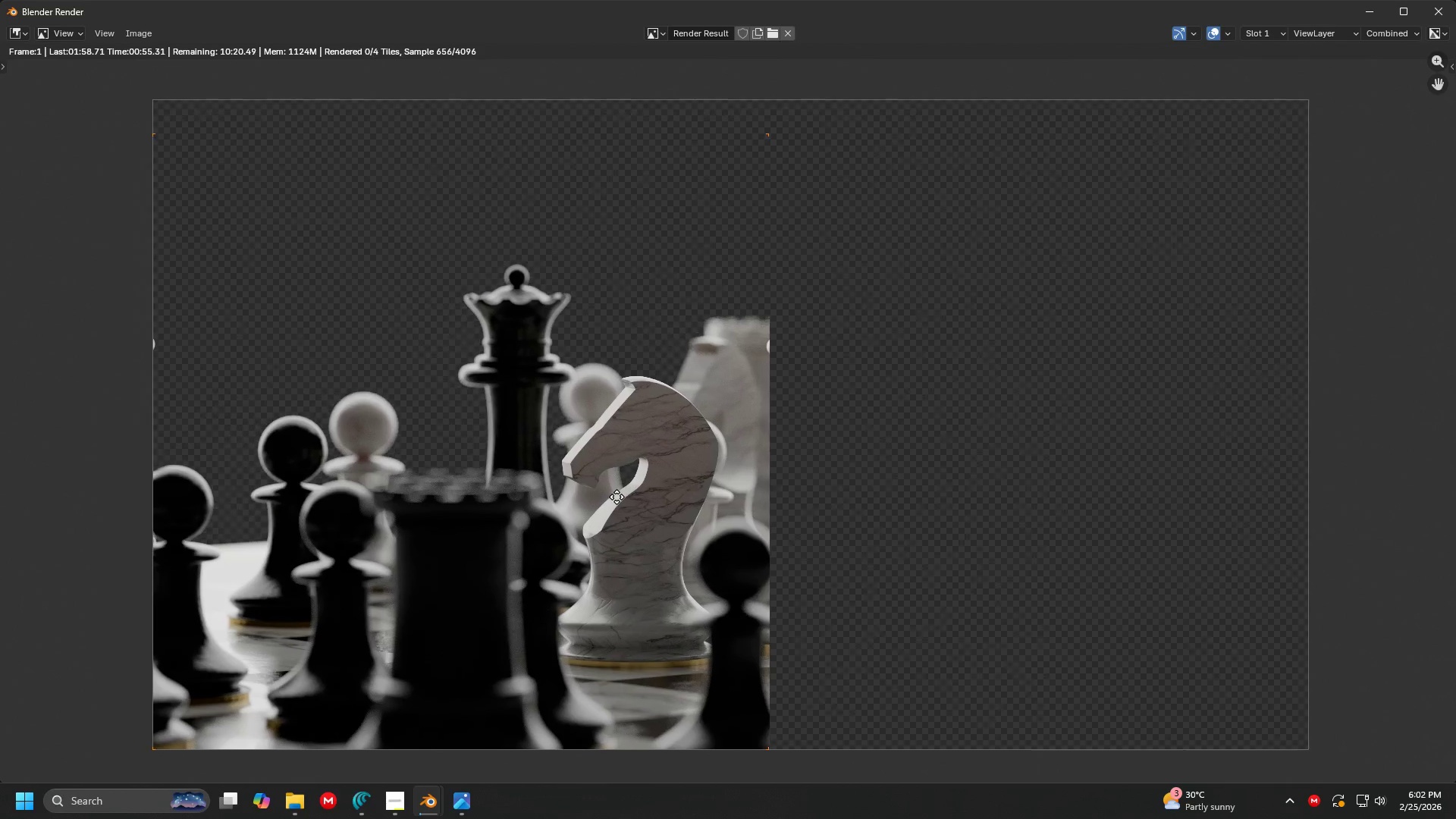 
scroll: coordinate [617, 497], scroll_direction: up, amount: 1.0
 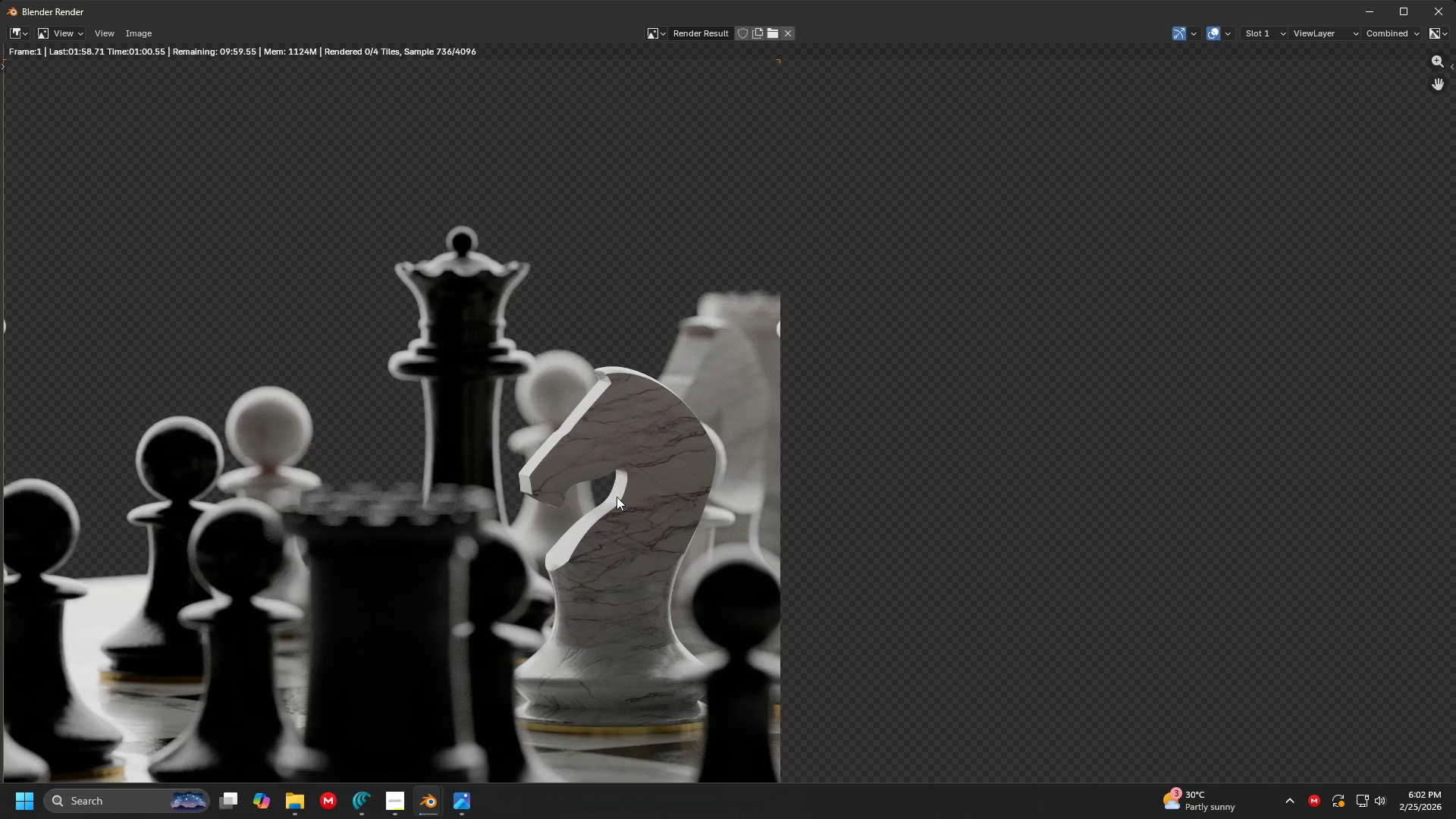 
wait(9.74)
 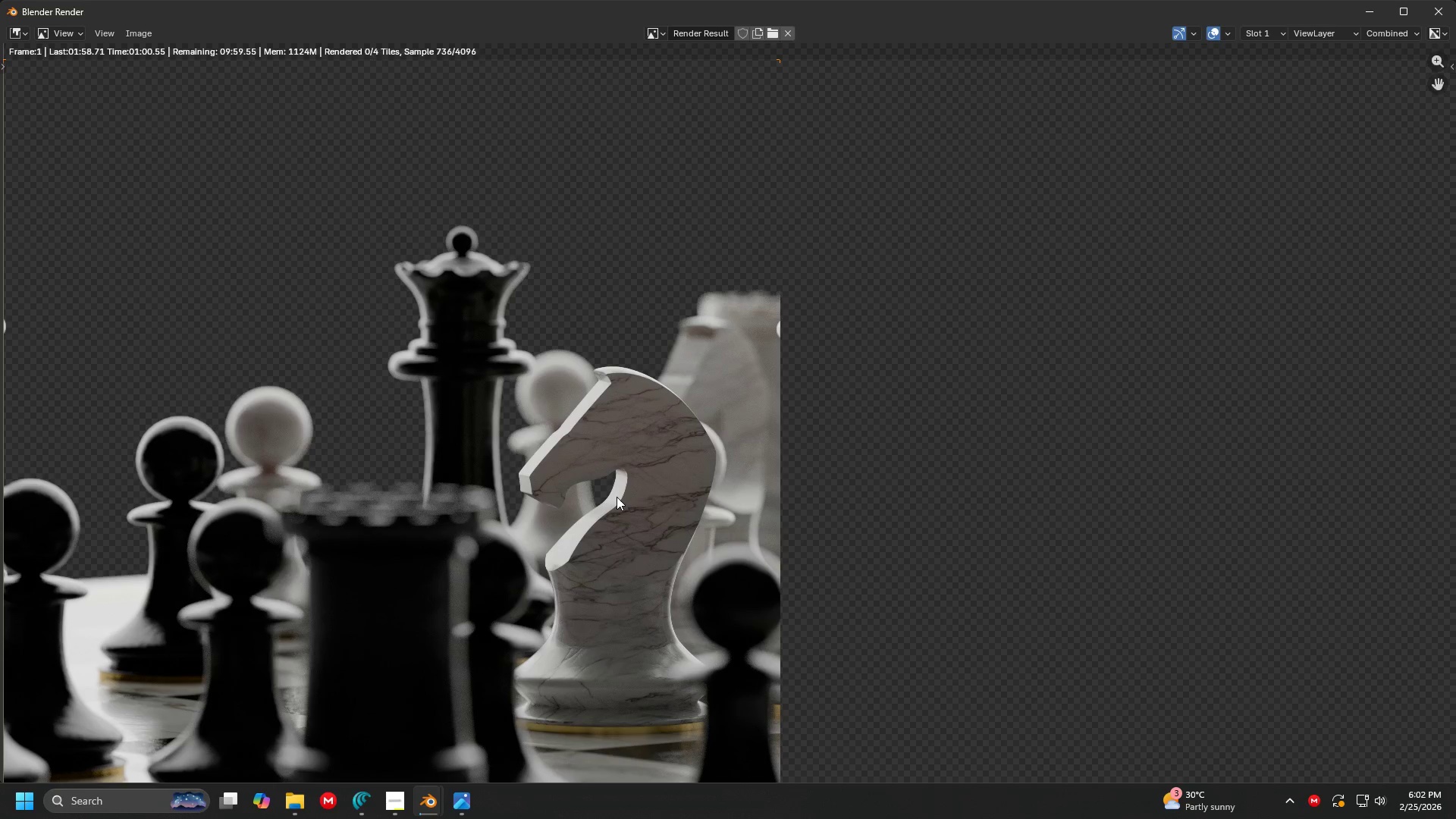 
scroll: coordinate [617, 497], scroll_direction: down, amount: 2.0
 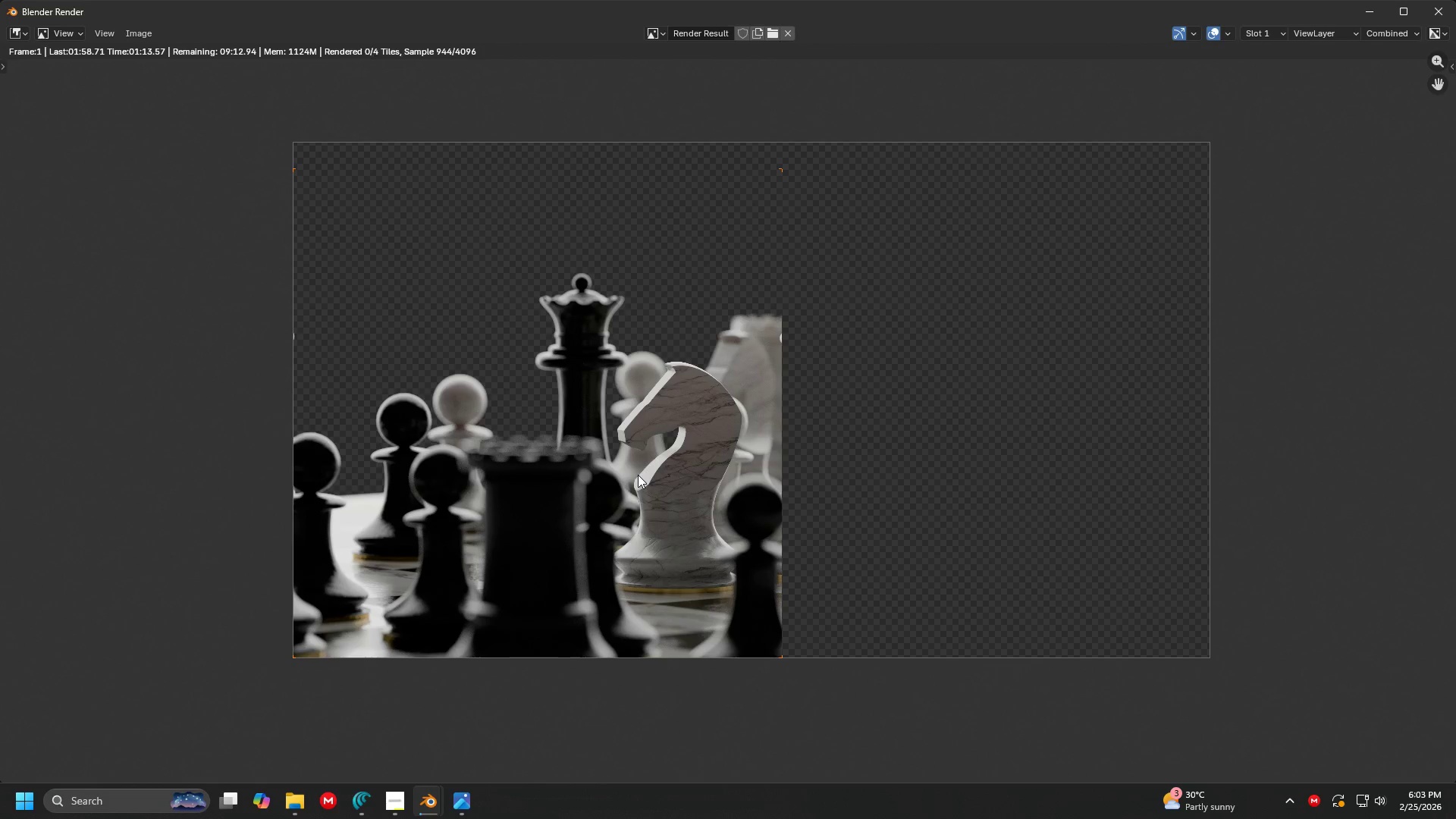 
wait(9.41)
 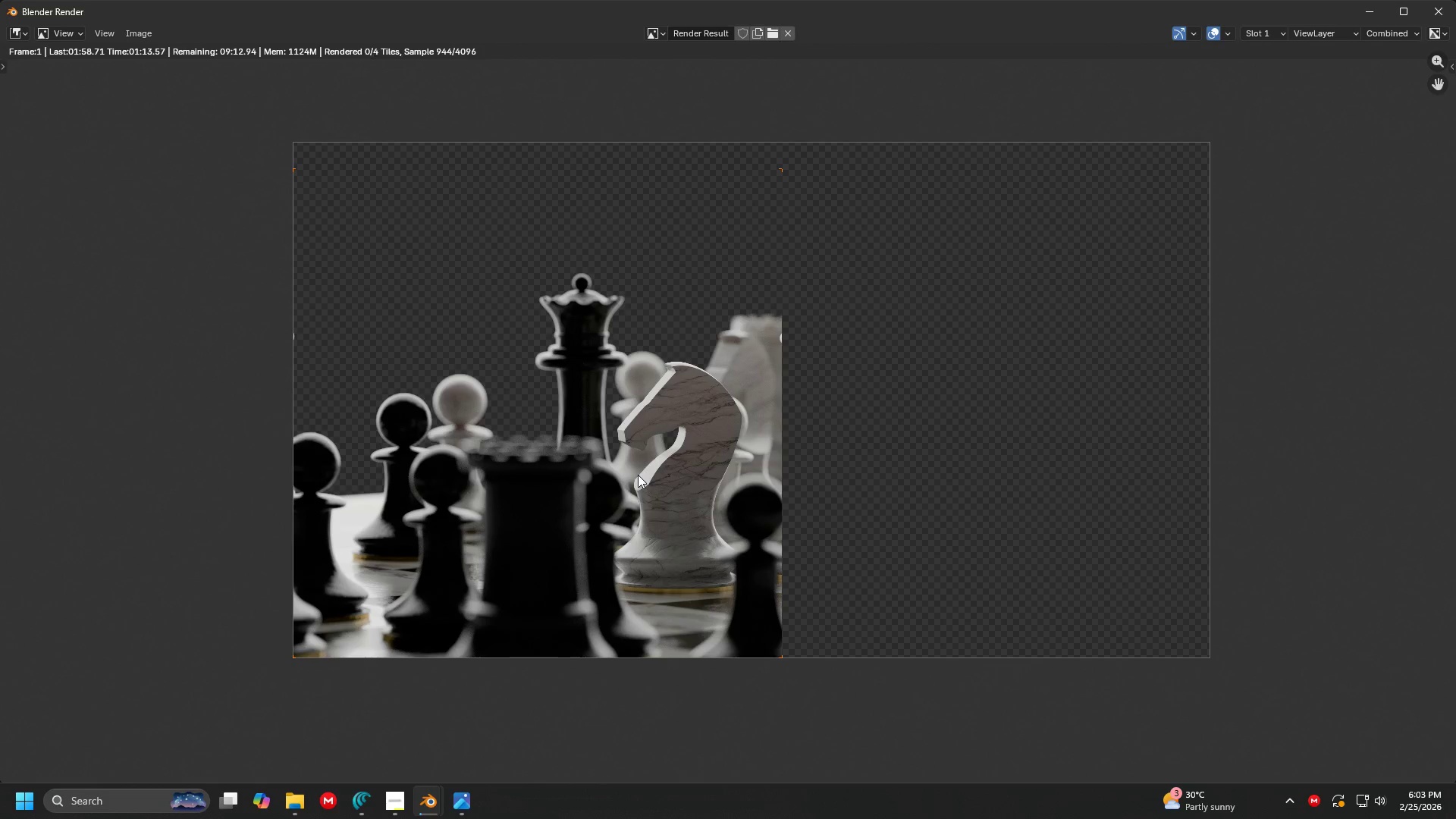 
scroll: coordinate [689, 466], scroll_direction: up, amount: 1.0
 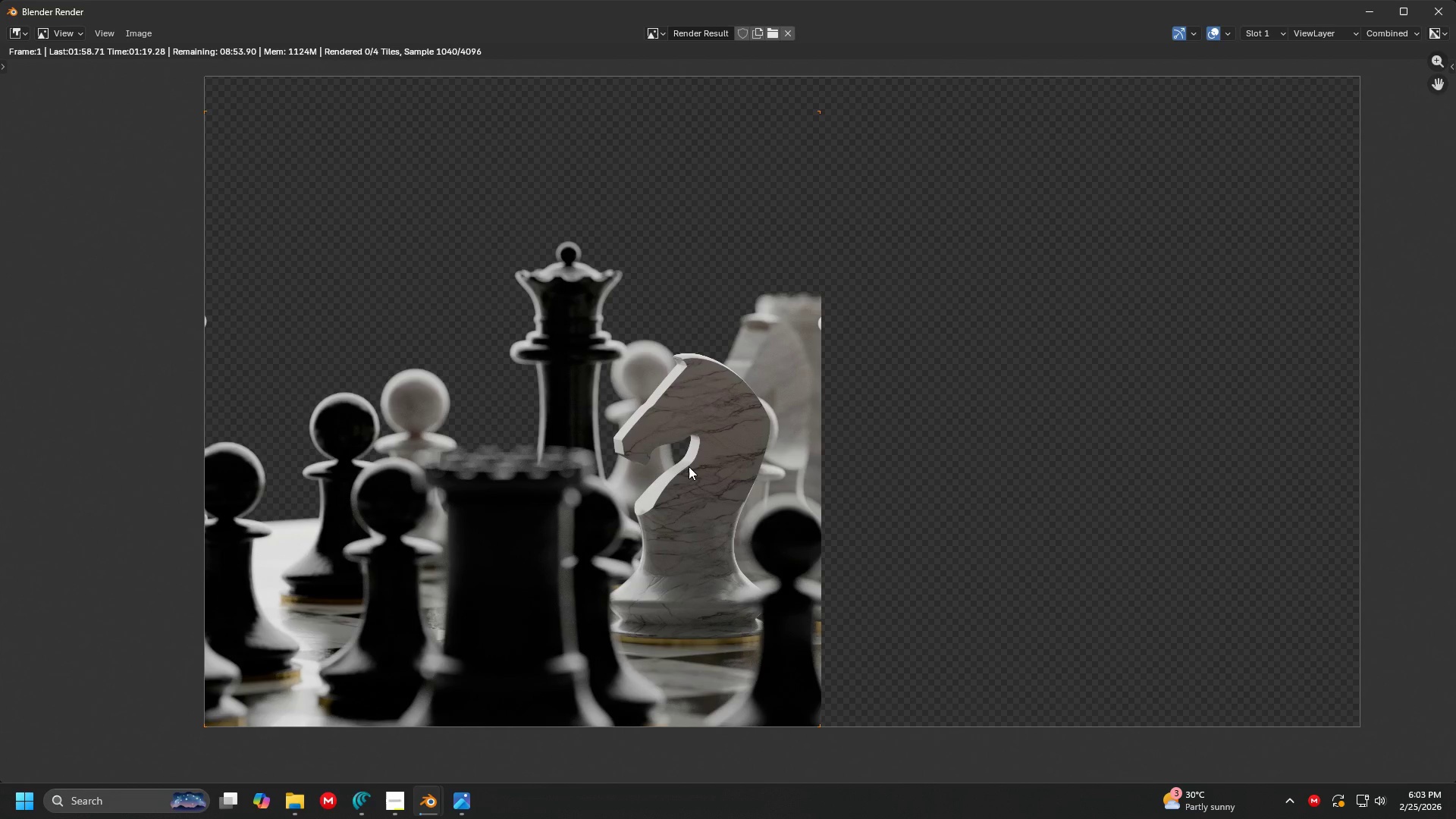 
scroll: coordinate [689, 471], scroll_direction: down, amount: 4.0
 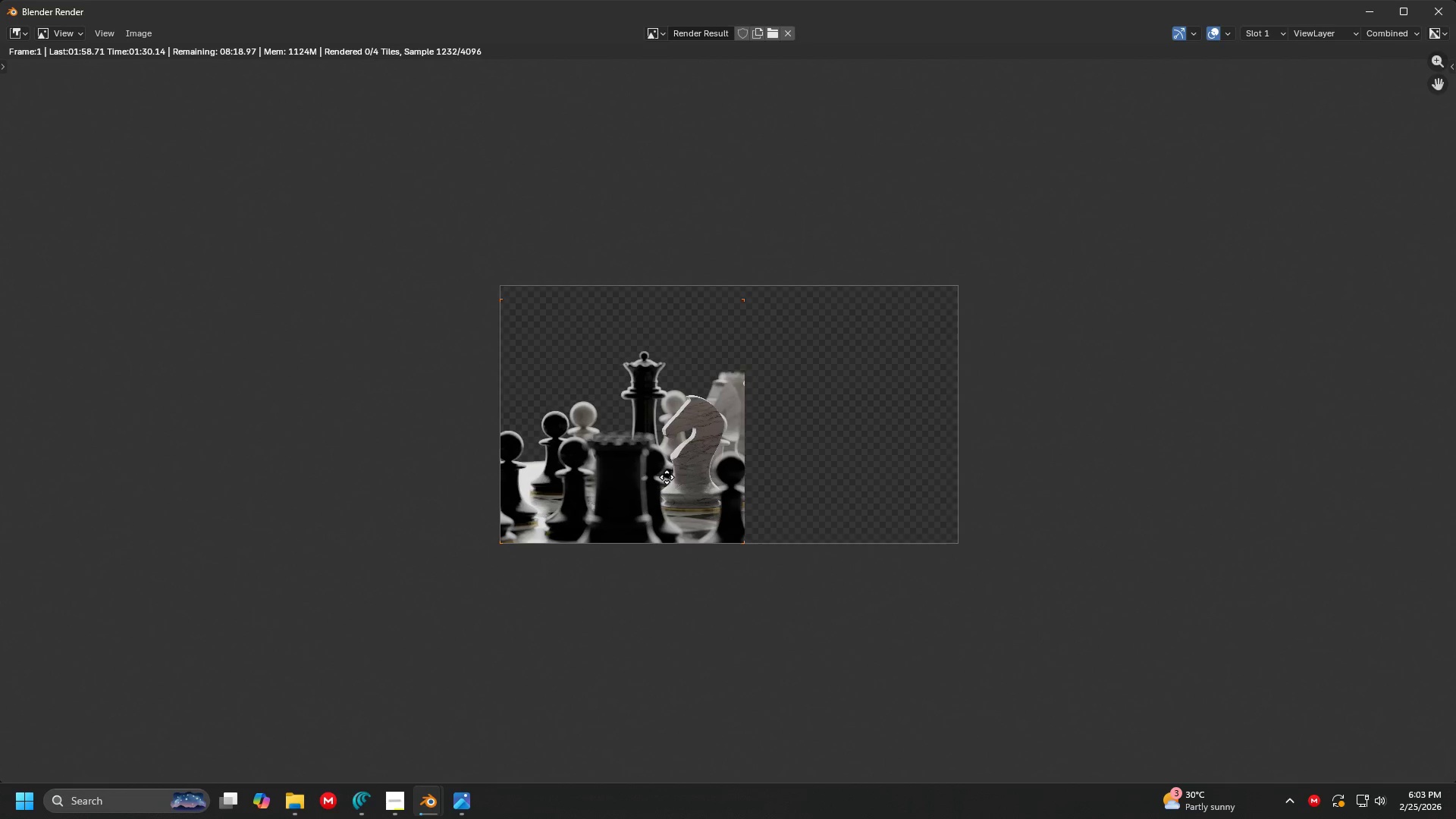 
scroll: coordinate [689, 473], scroll_direction: up, amount: 6.0
 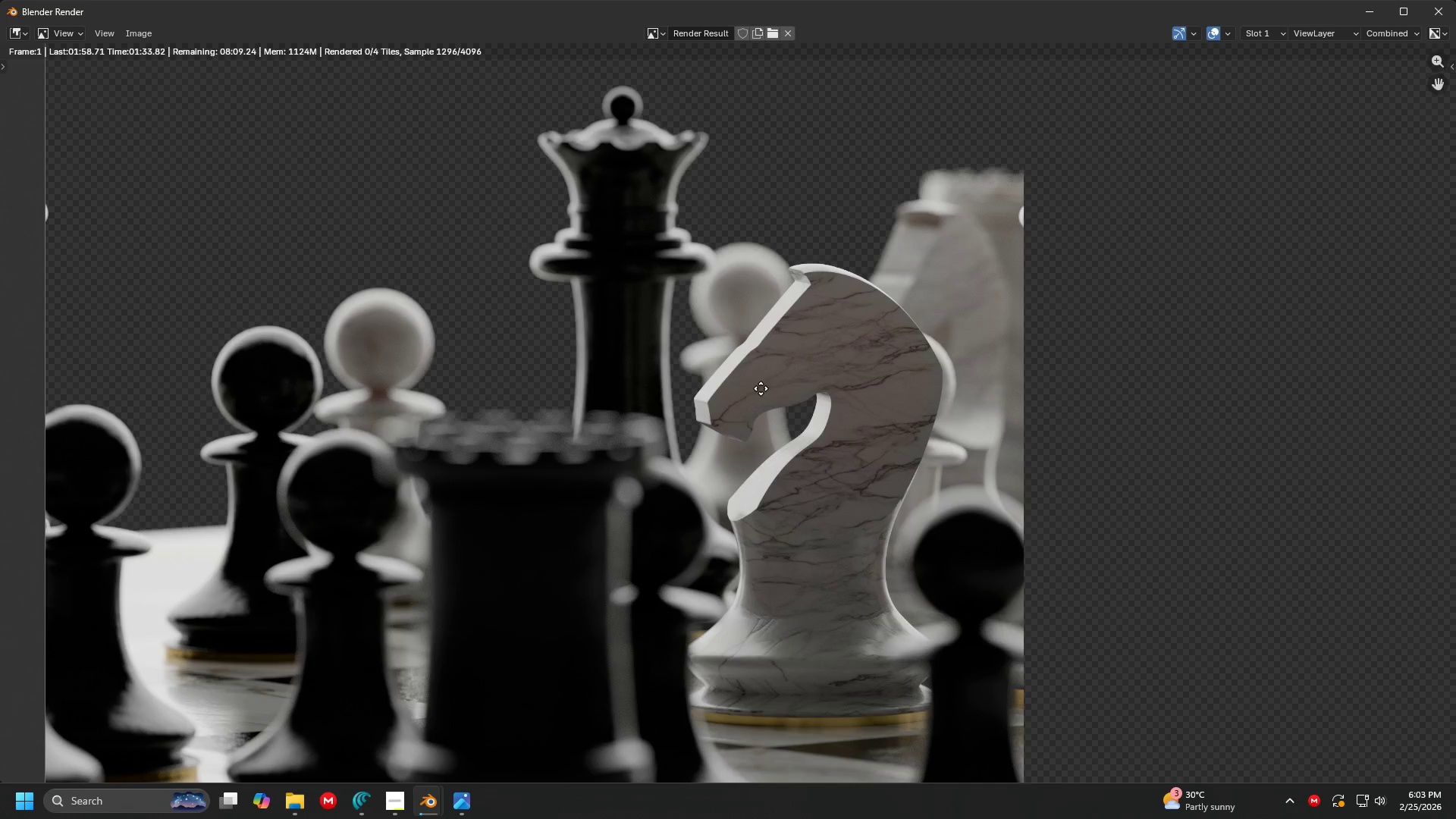 
scroll: coordinate [552, 420], scroll_direction: down, amount: 2.0
 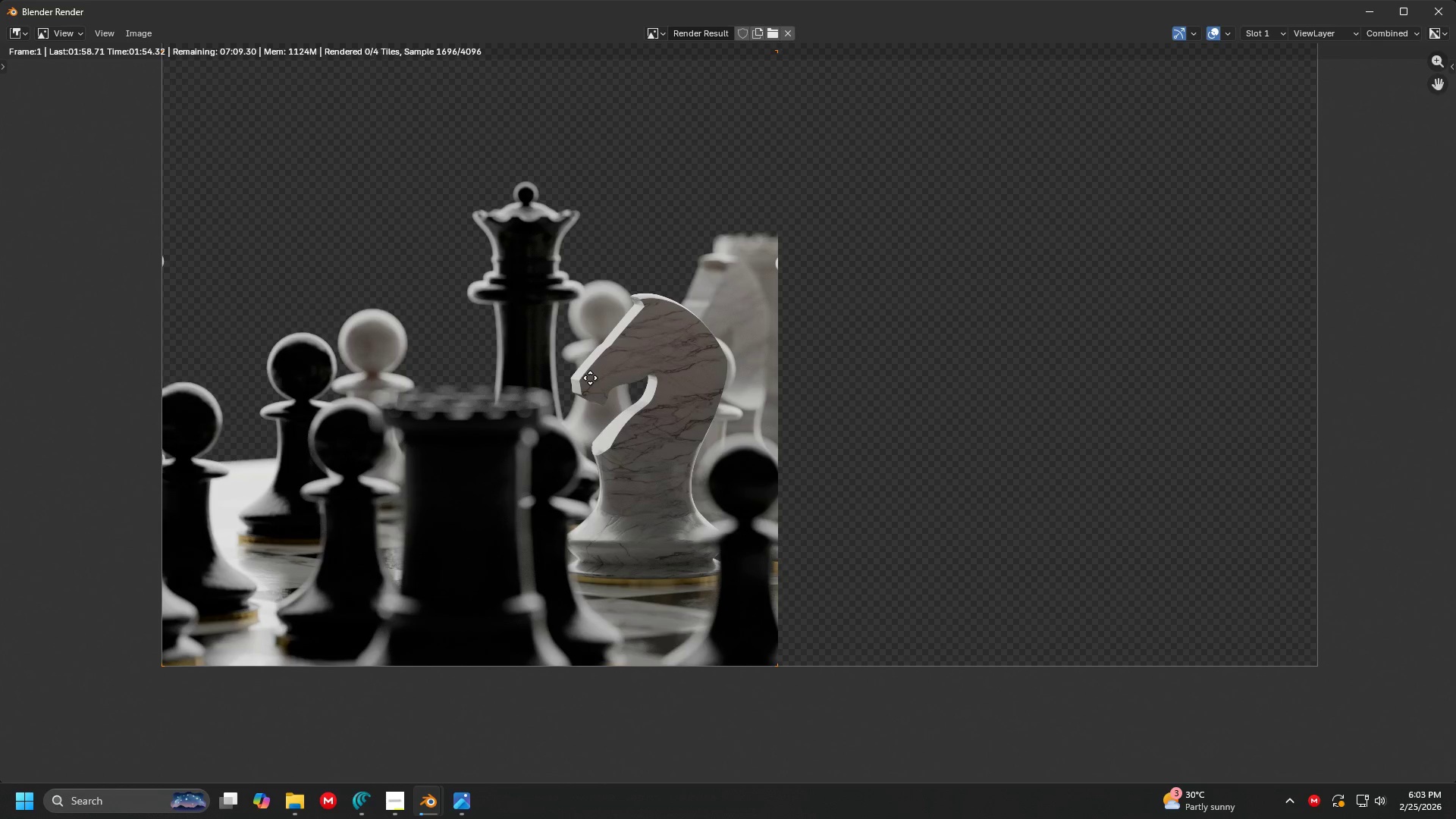 
wait(19.87)
 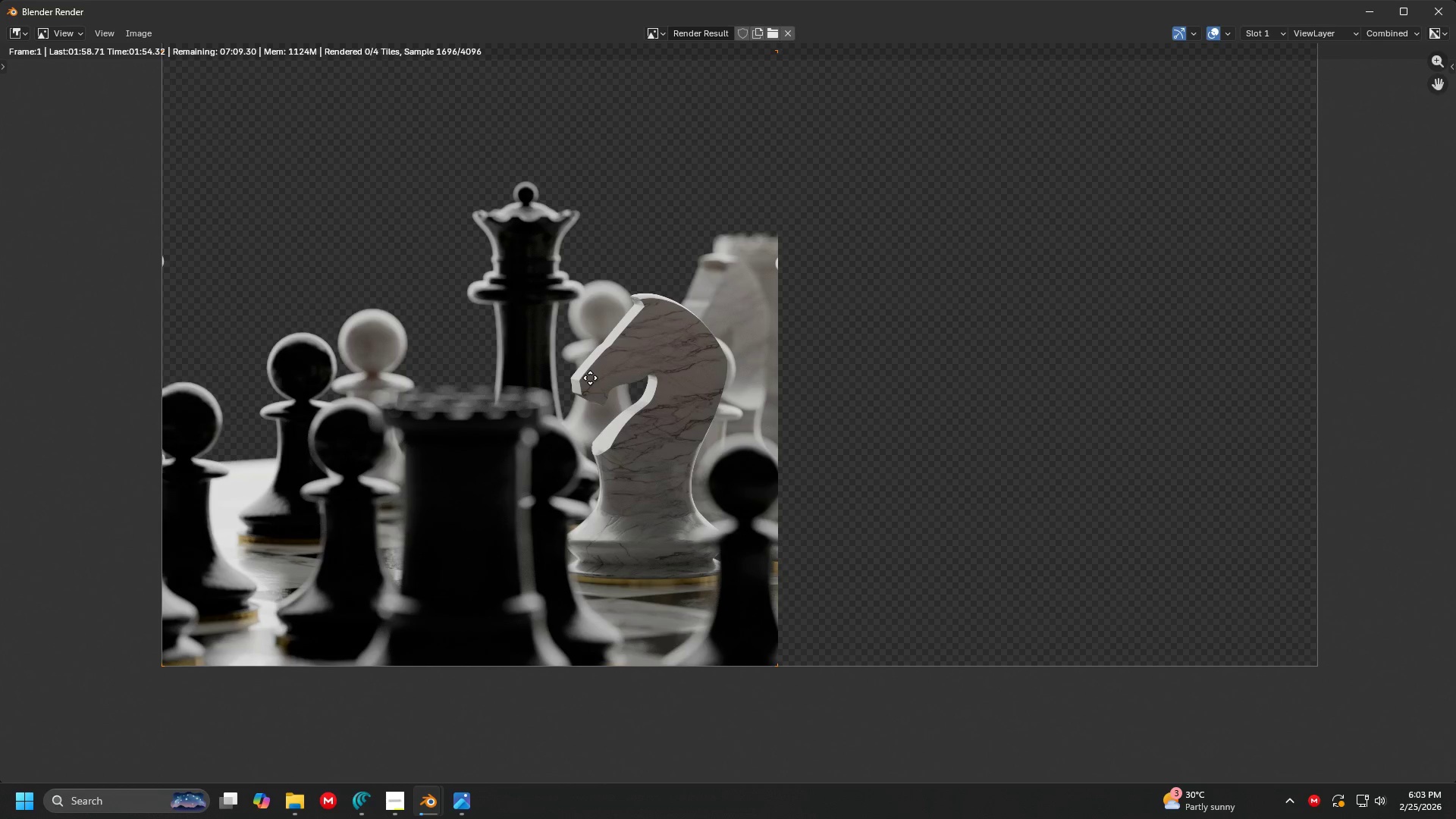 
scroll: coordinate [663, 457], scroll_direction: up, amount: 1.0
 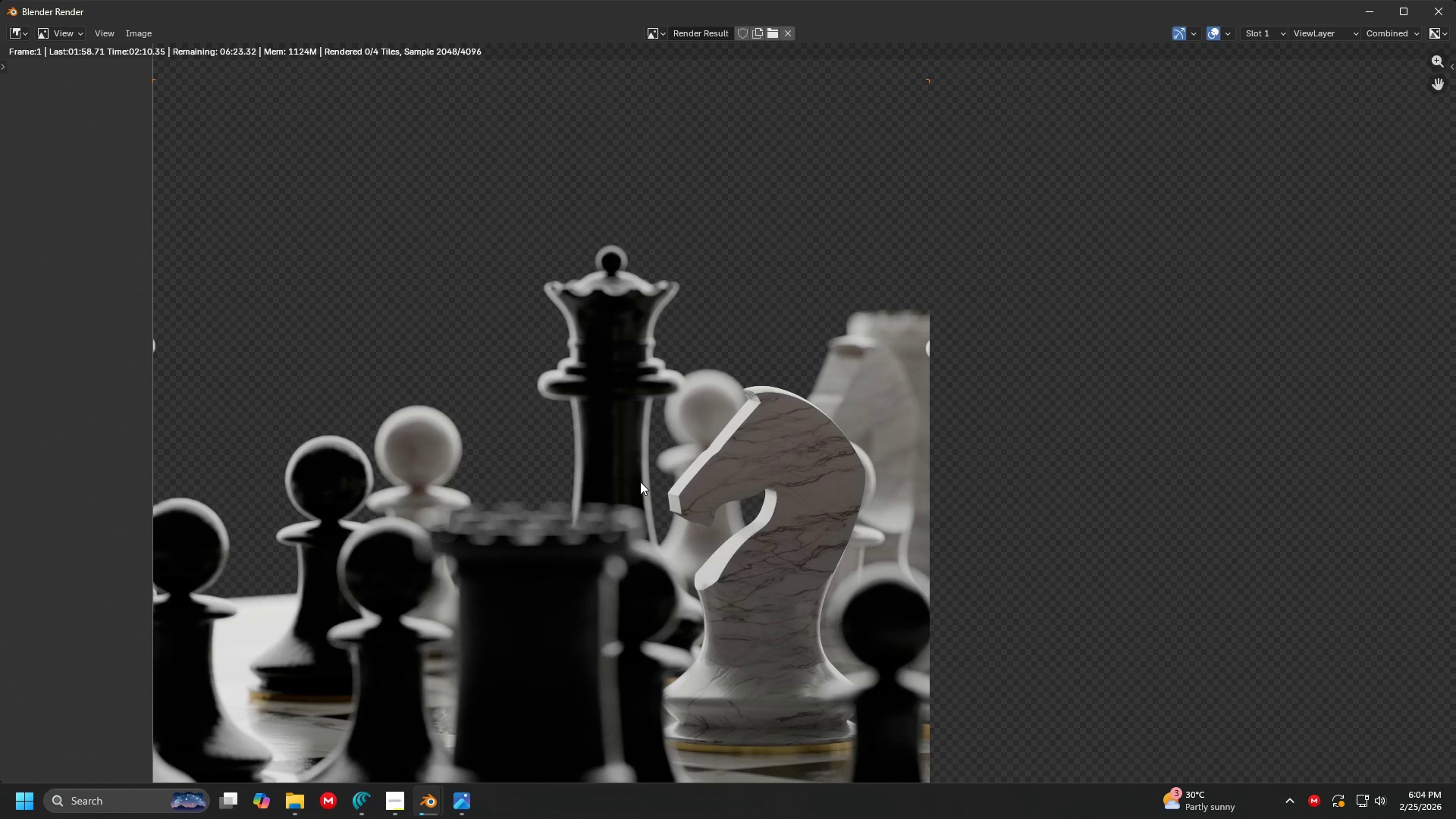 
wait(15.08)
 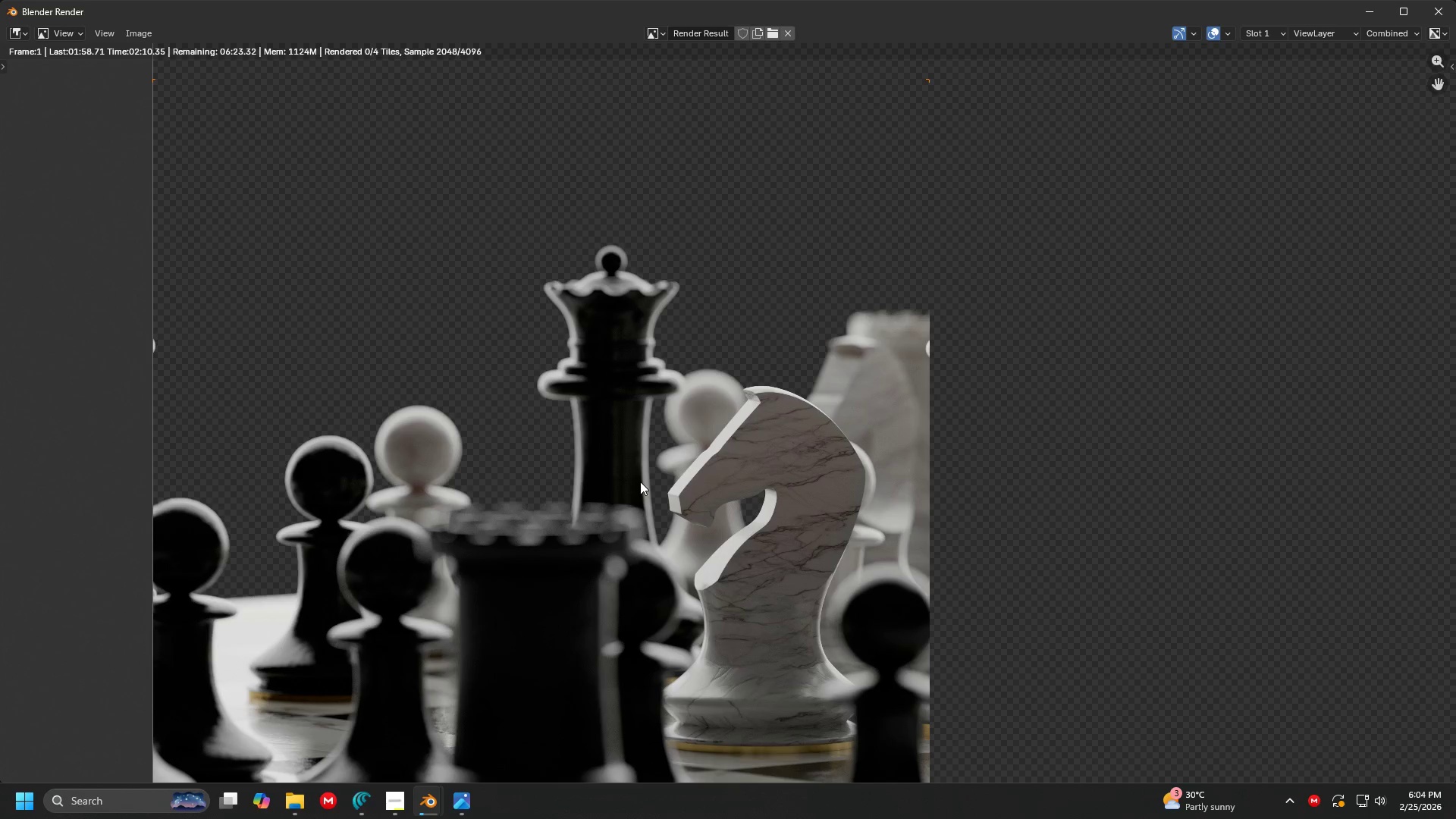 
scroll: coordinate [640, 482], scroll_direction: down, amount: 1.0
 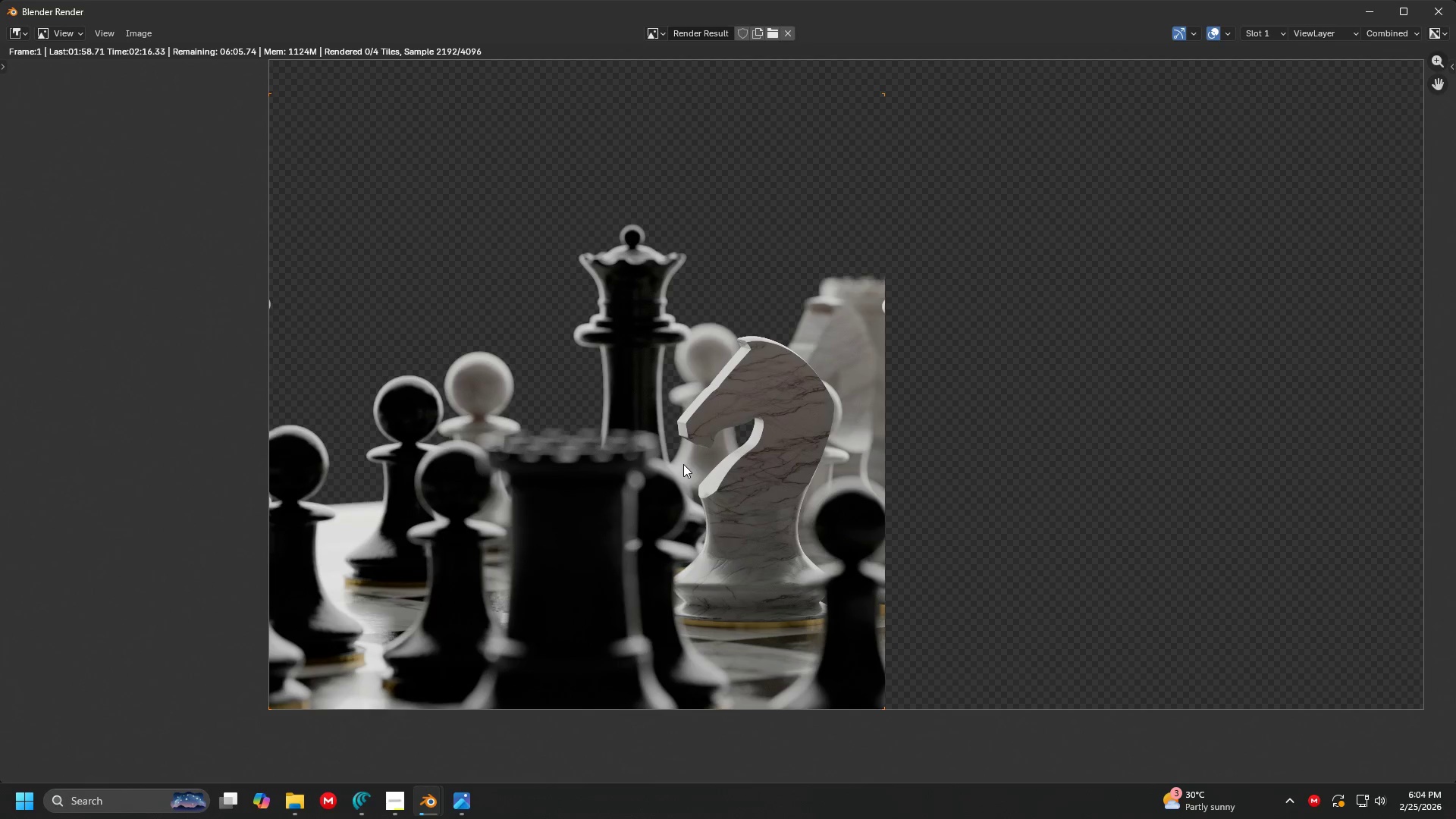 
scroll: coordinate [683, 464], scroll_direction: up, amount: 1.0
 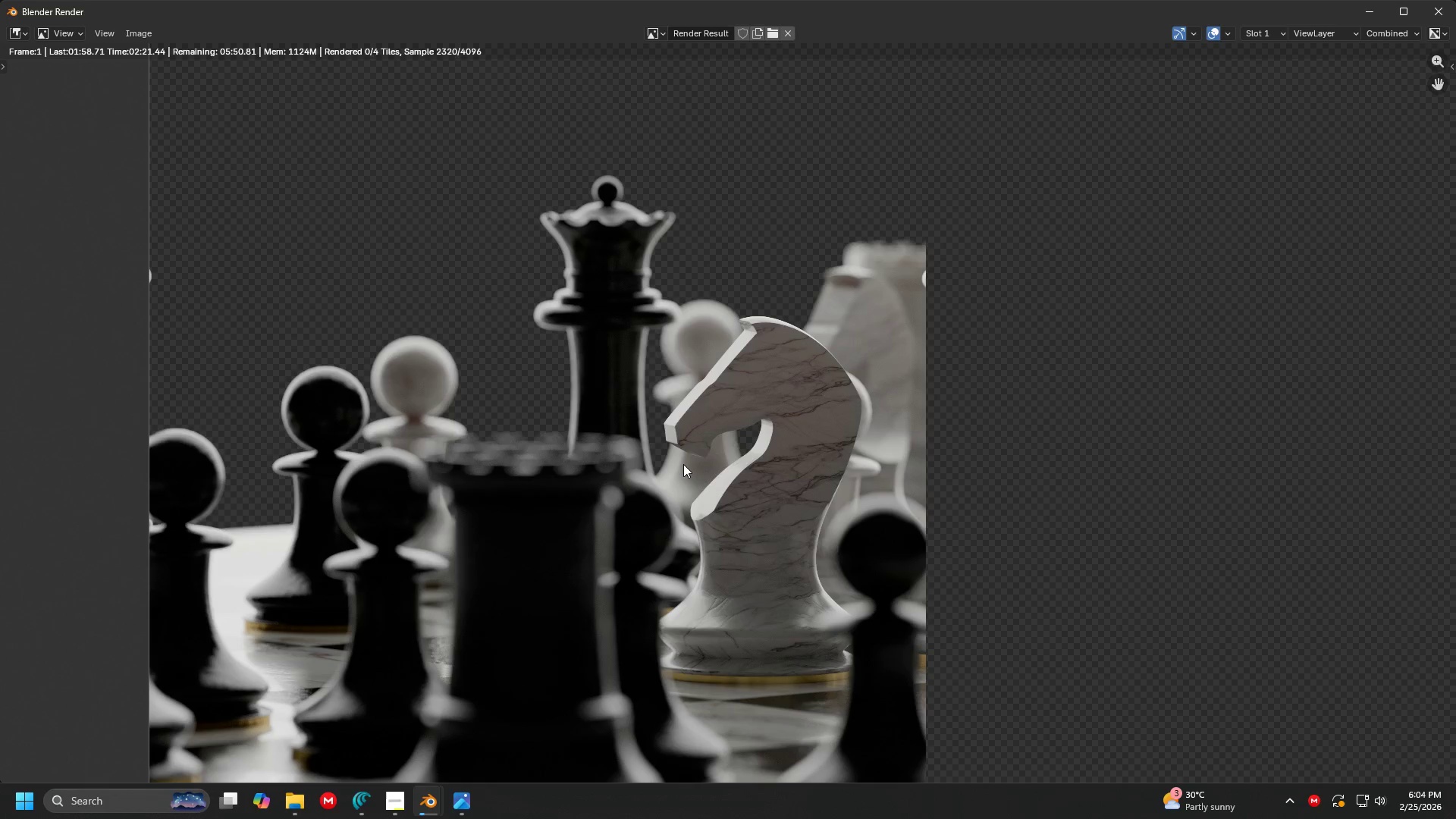 
wait(5.47)
 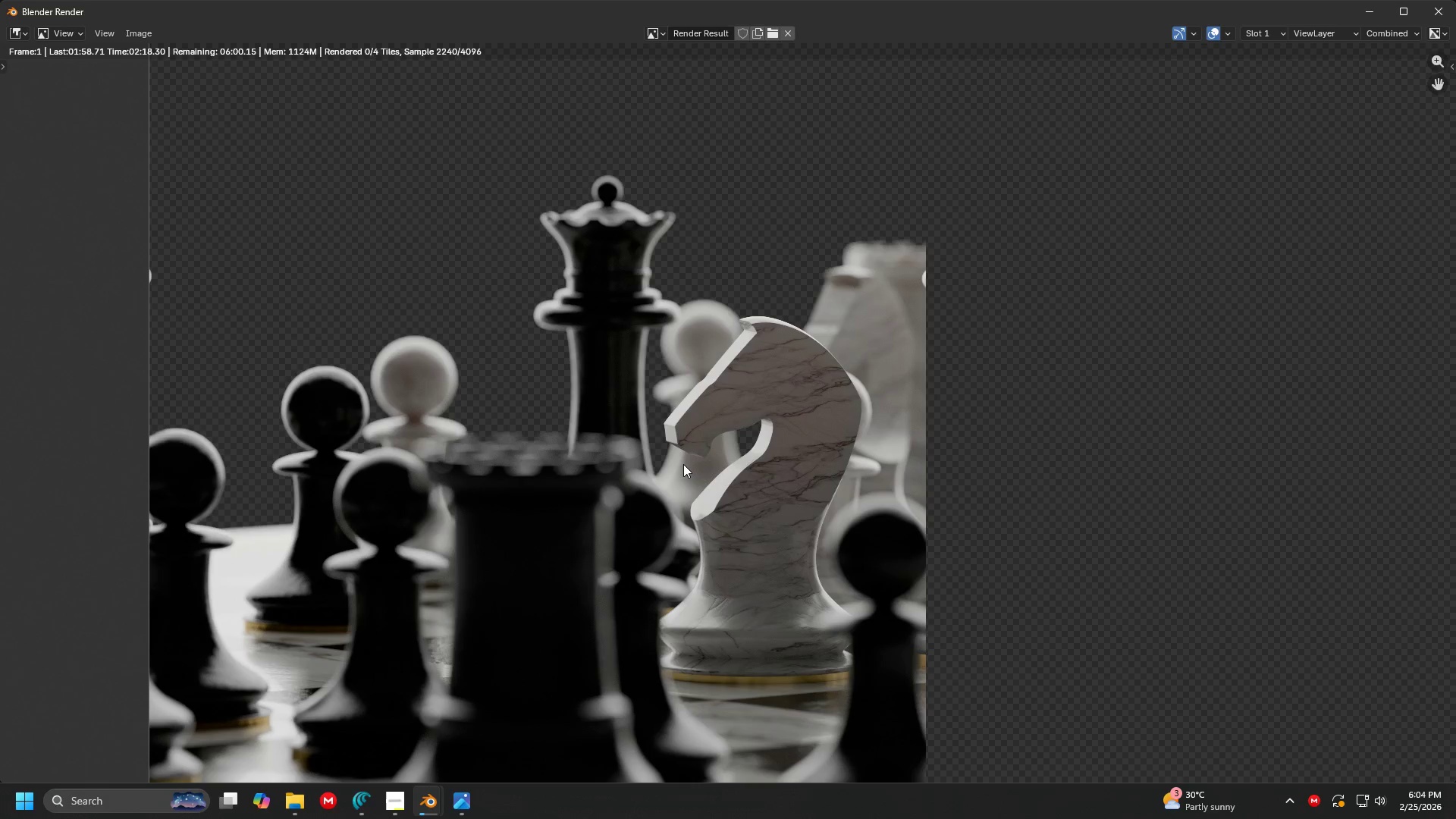 
scroll: coordinate [683, 464], scroll_direction: down, amount: 1.0
 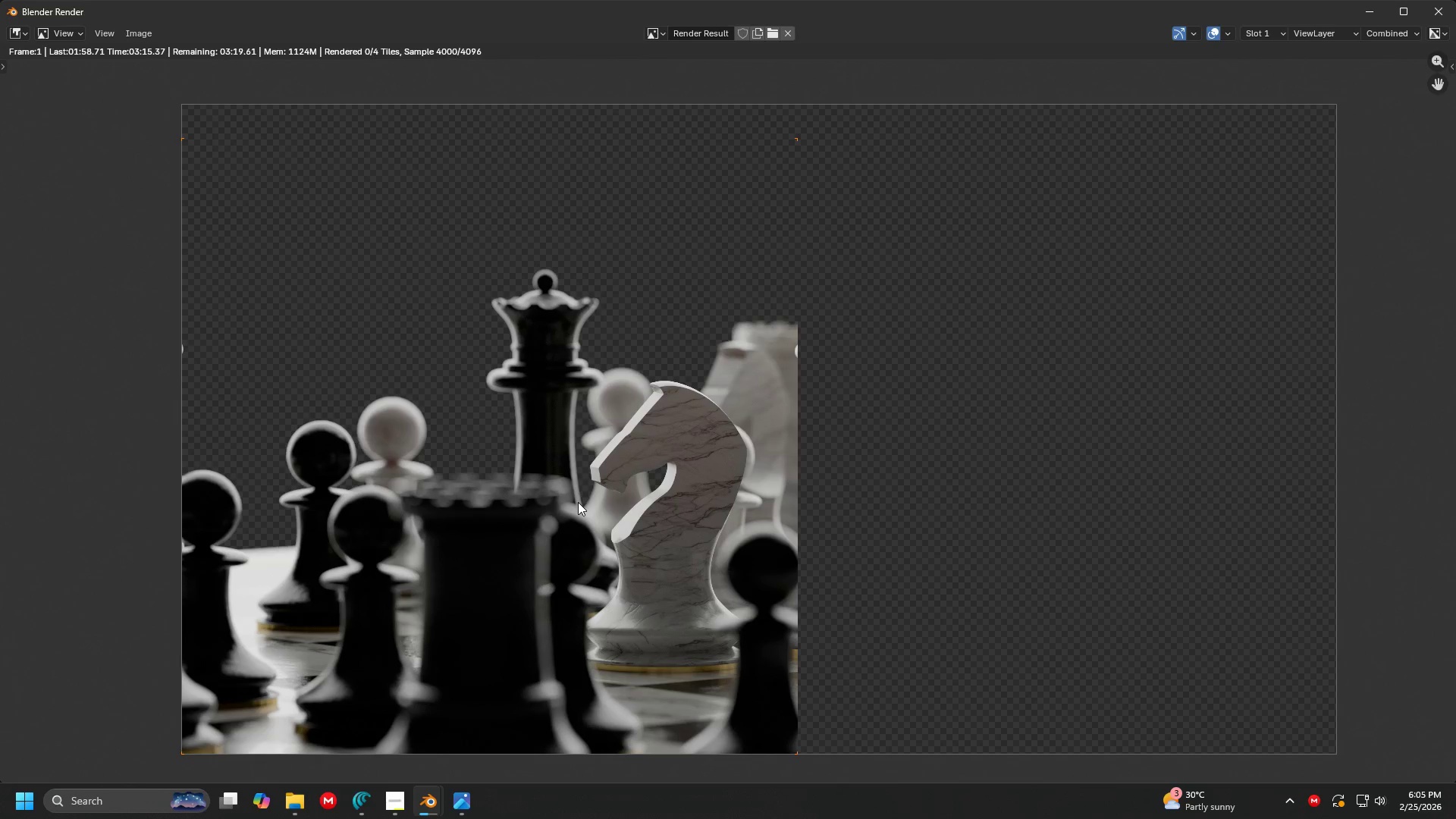 
wait(56.67)
 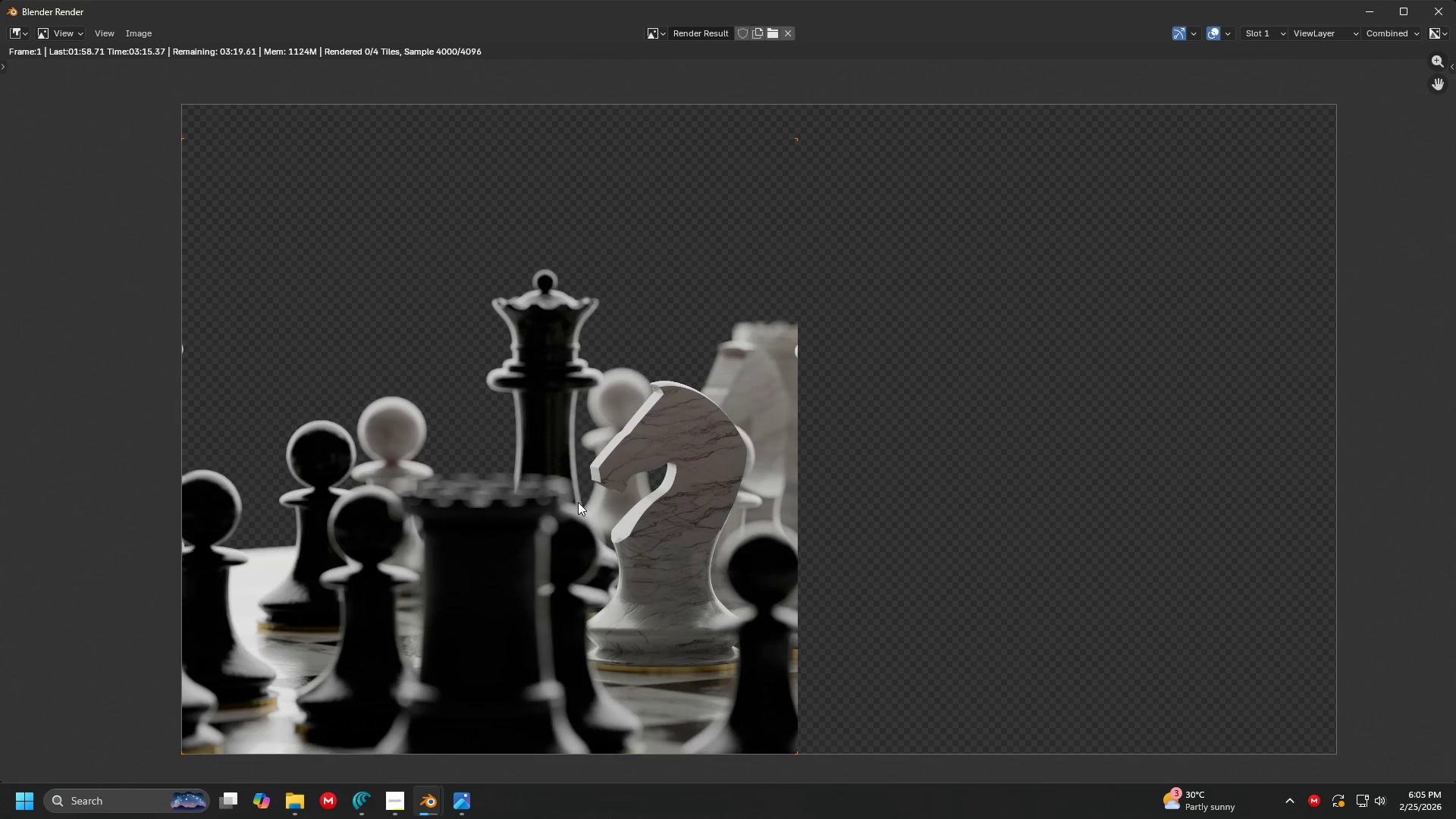 
scroll: coordinate [637, 436], scroll_direction: up, amount: 3.0
 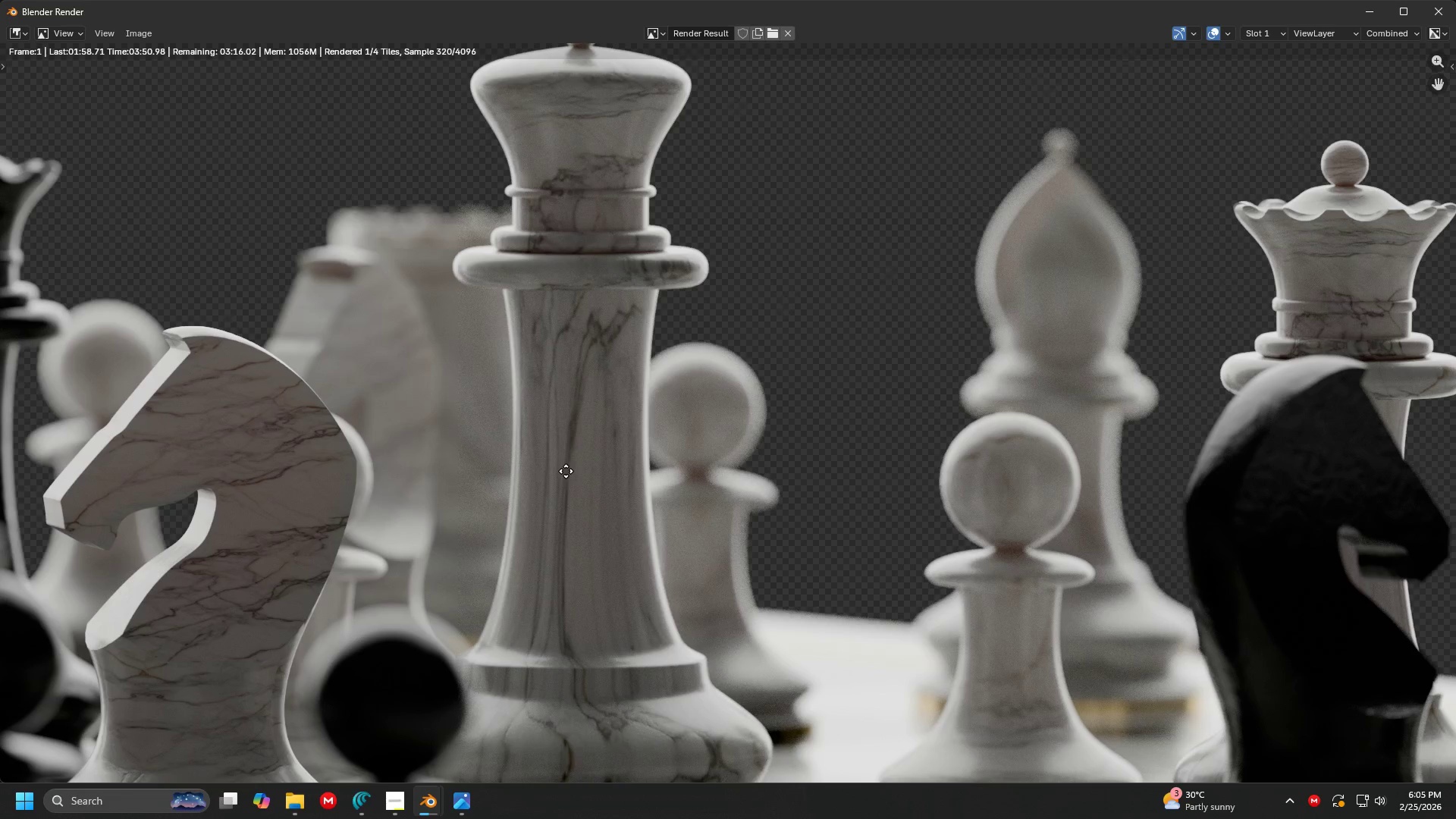 
wait(34.98)
 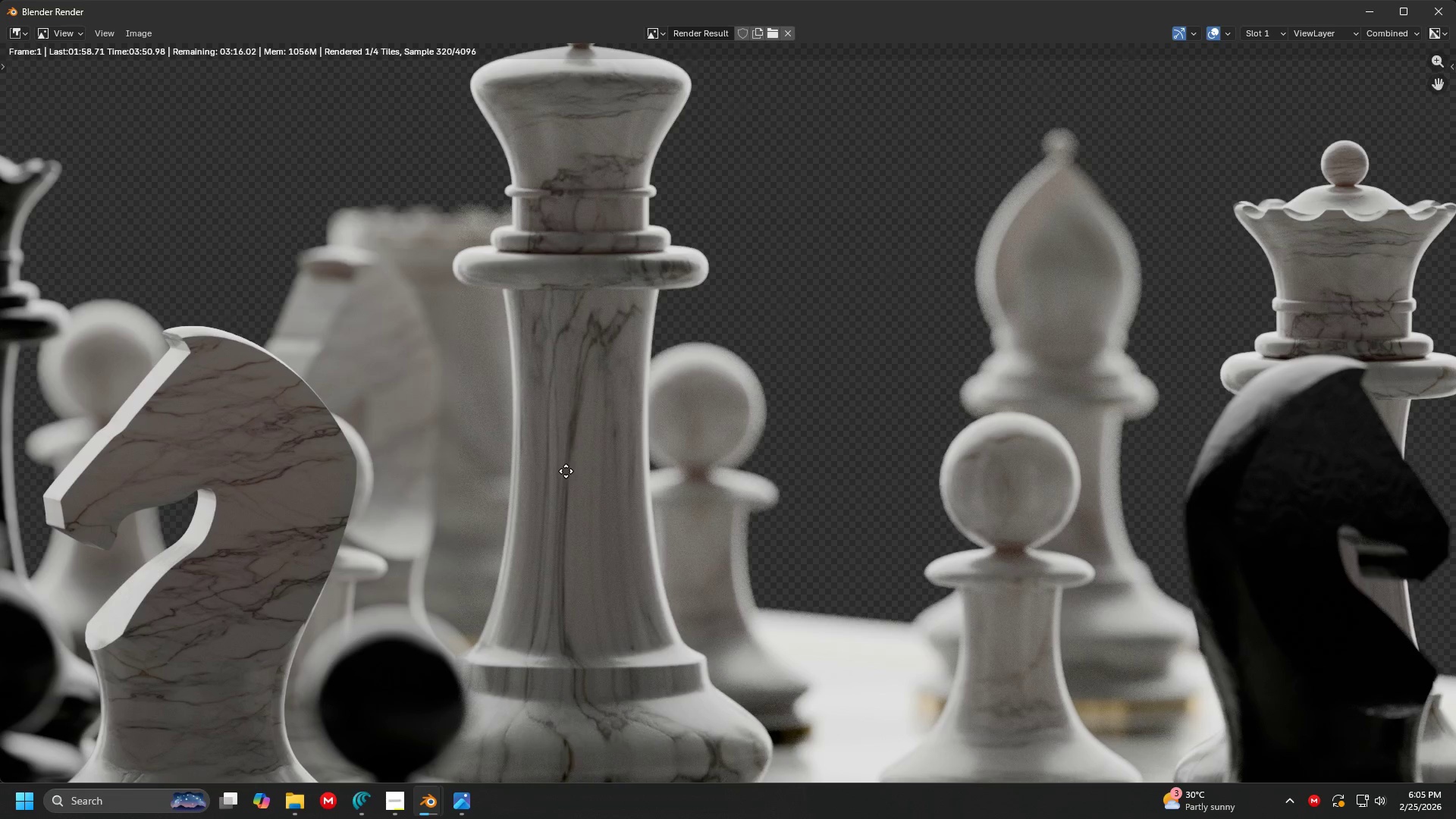 
scroll: coordinate [629, 482], scroll_direction: down, amount: 2.0
 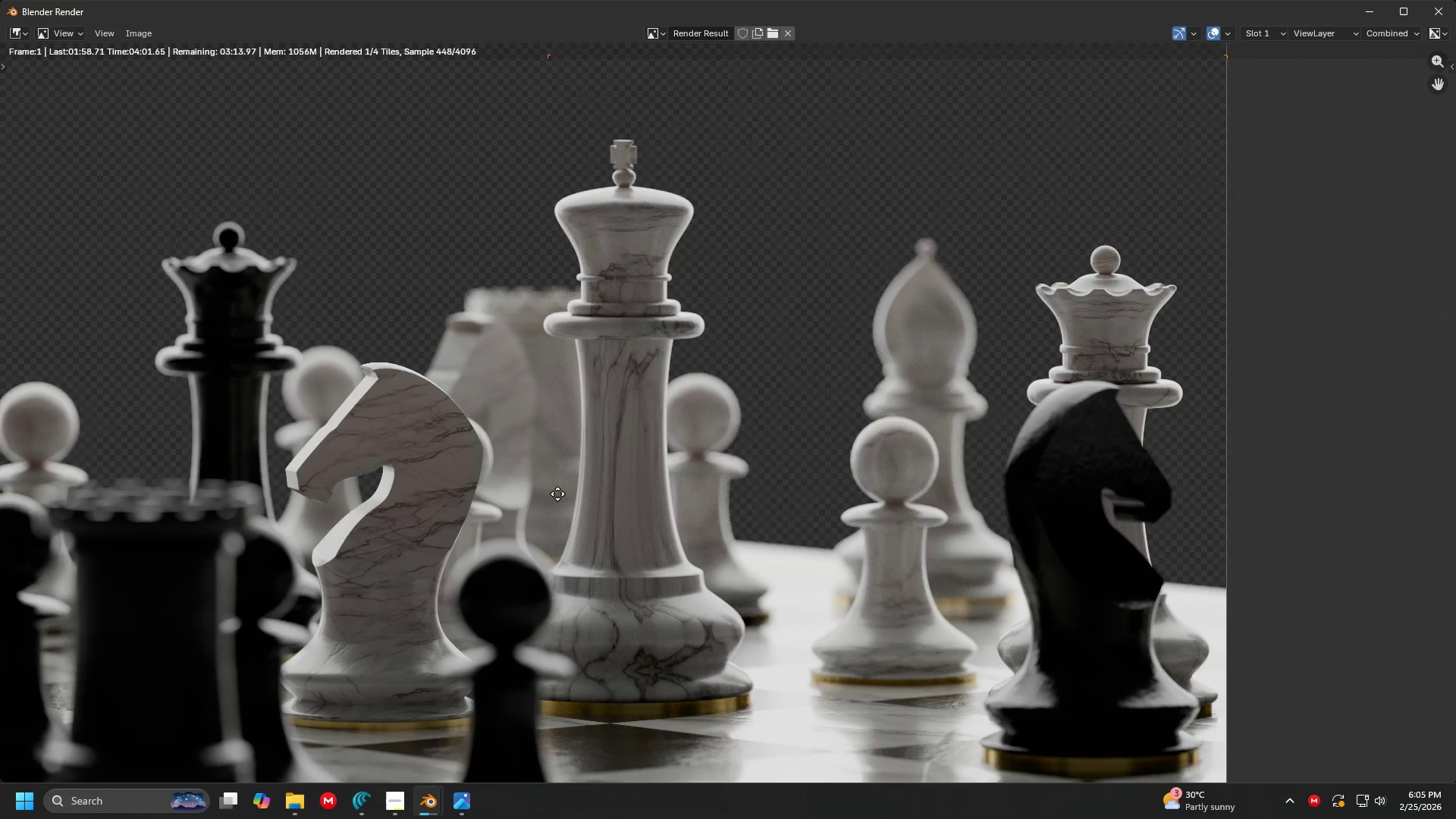 
wait(8.44)
 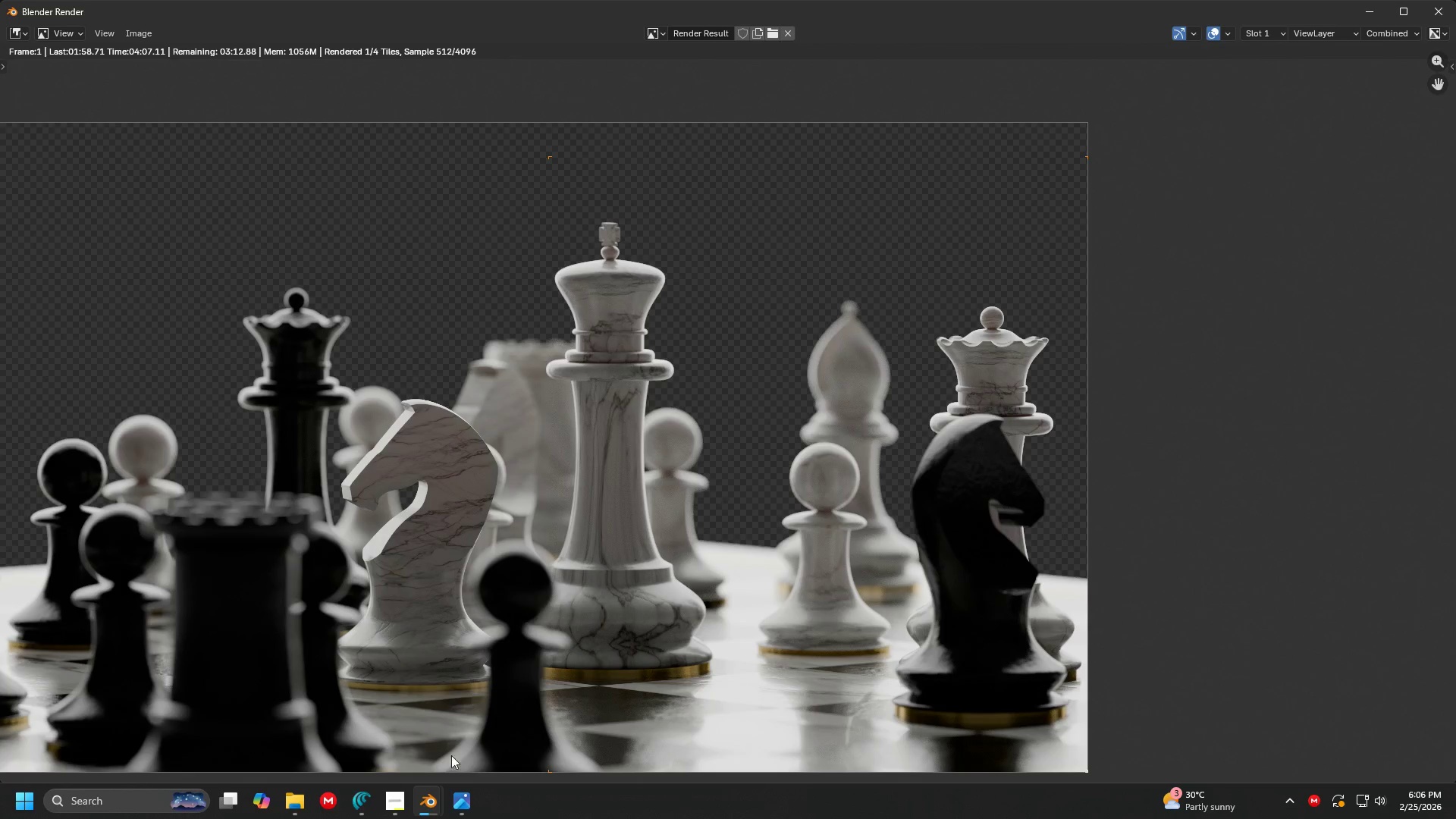 
left_click([427, 797])
 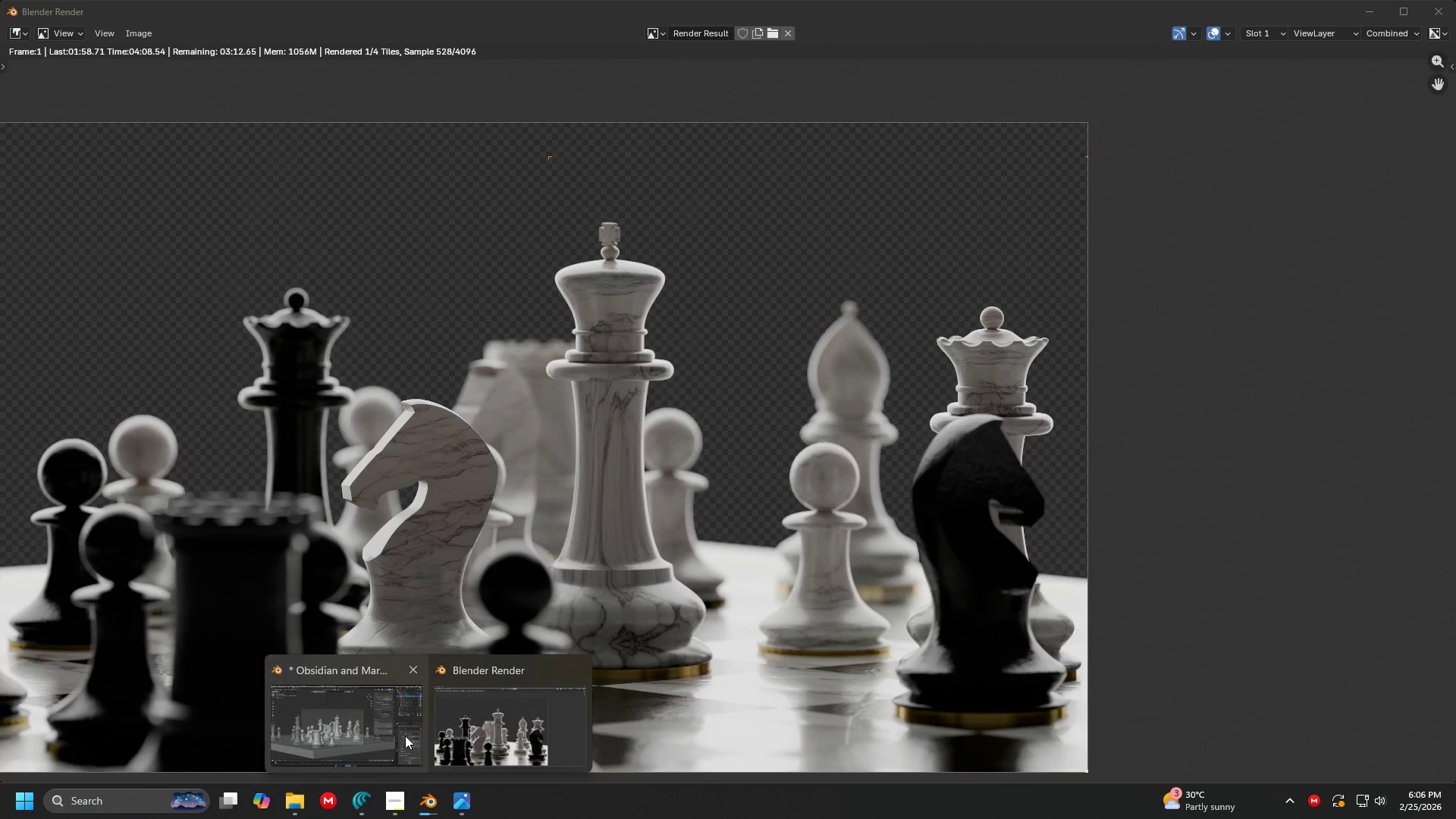 
scroll: coordinate [504, 562], scroll_direction: down, amount: 1.0
 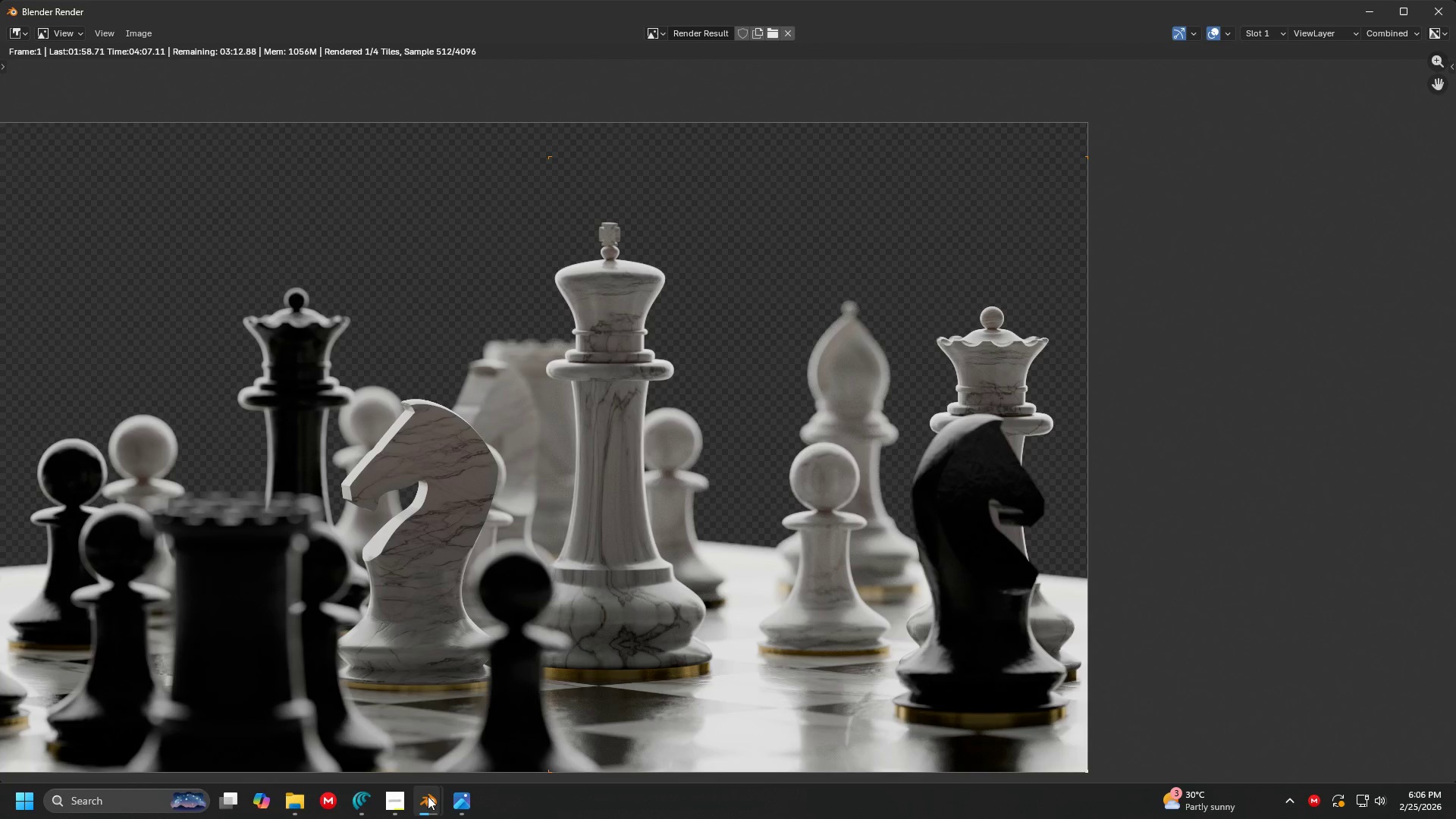 
left_click([400, 730])
 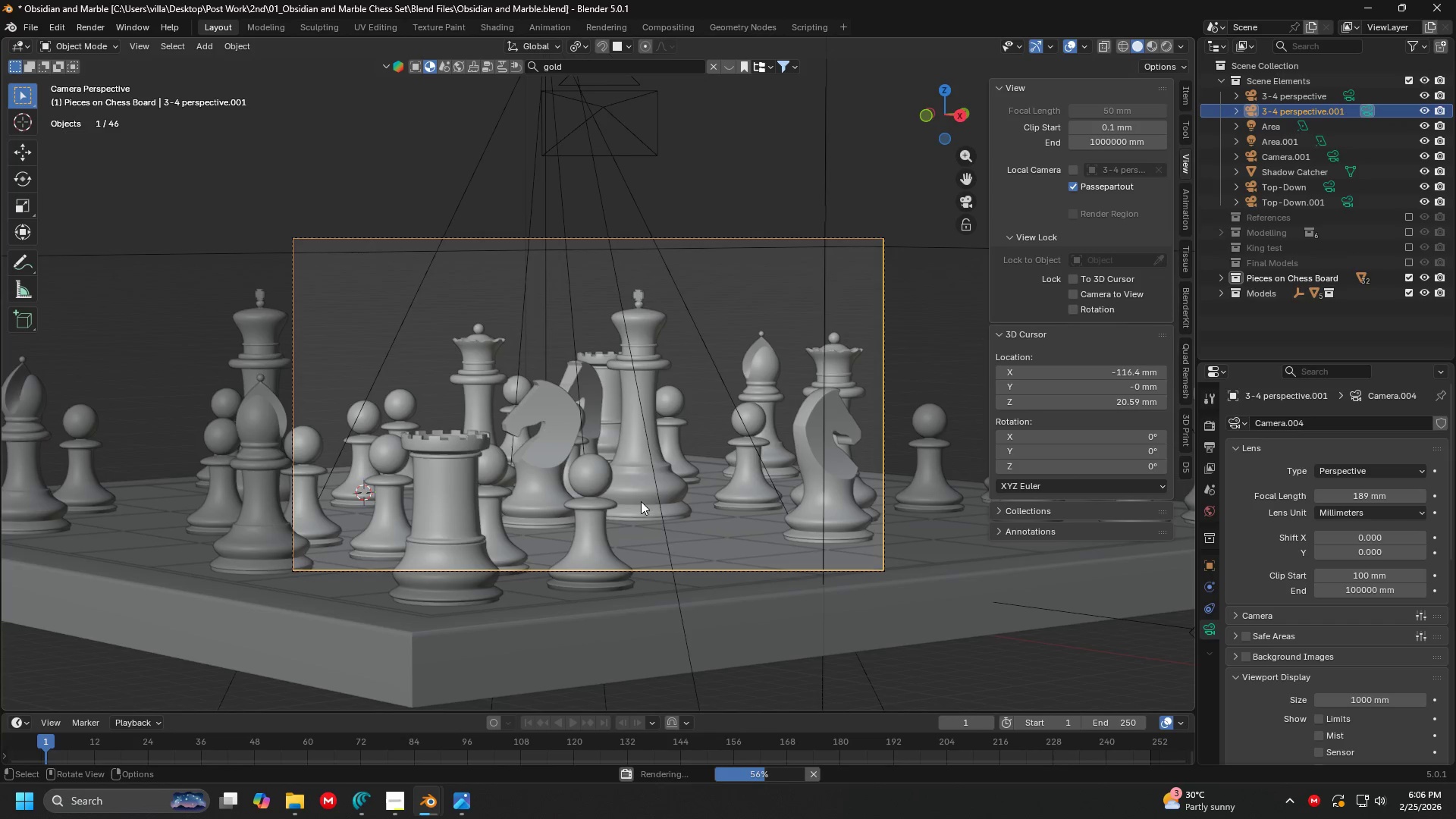 
scroll: coordinate [632, 527], scroll_direction: down, amount: 8.0
 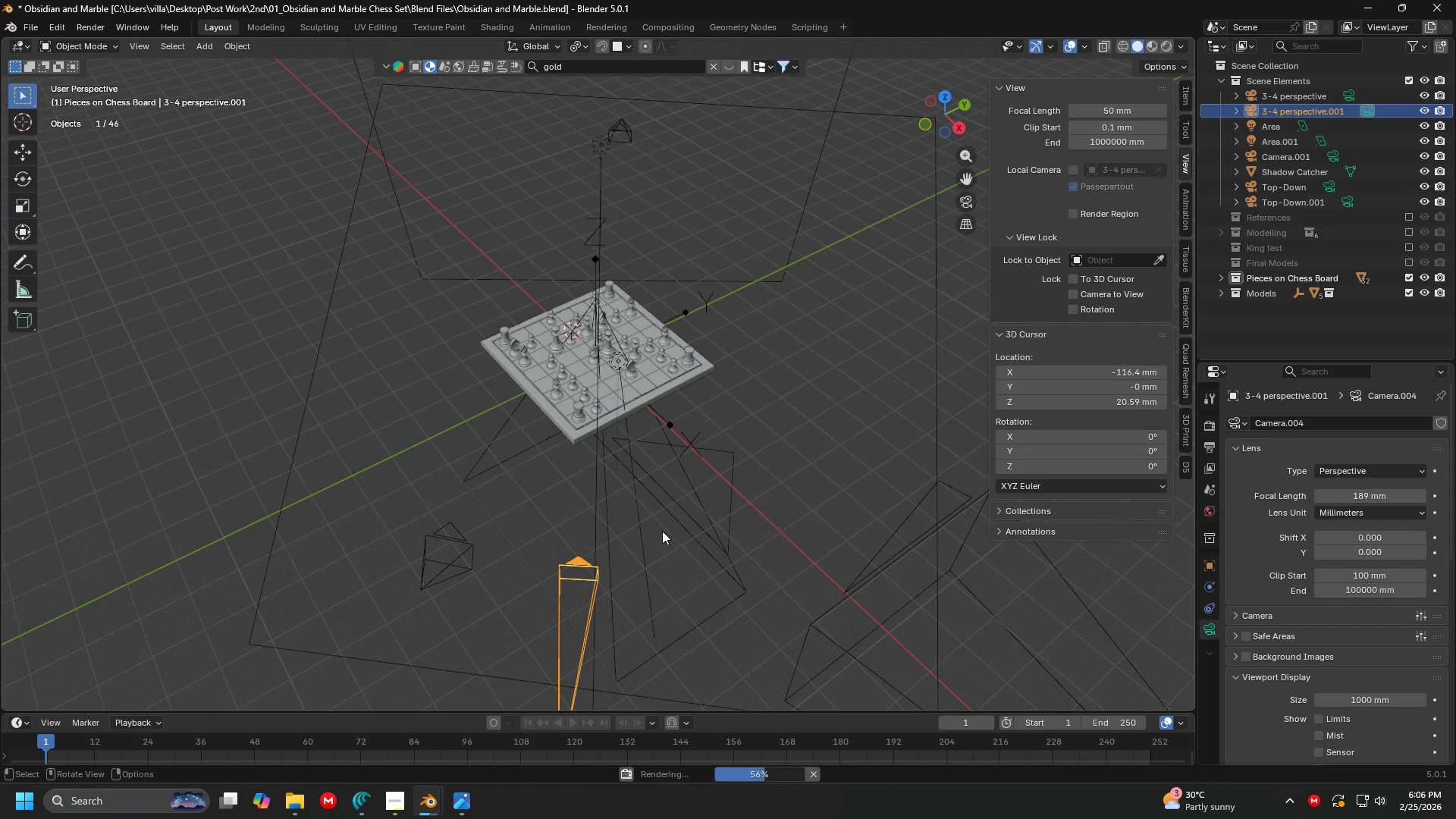 
left_click([450, 547])
 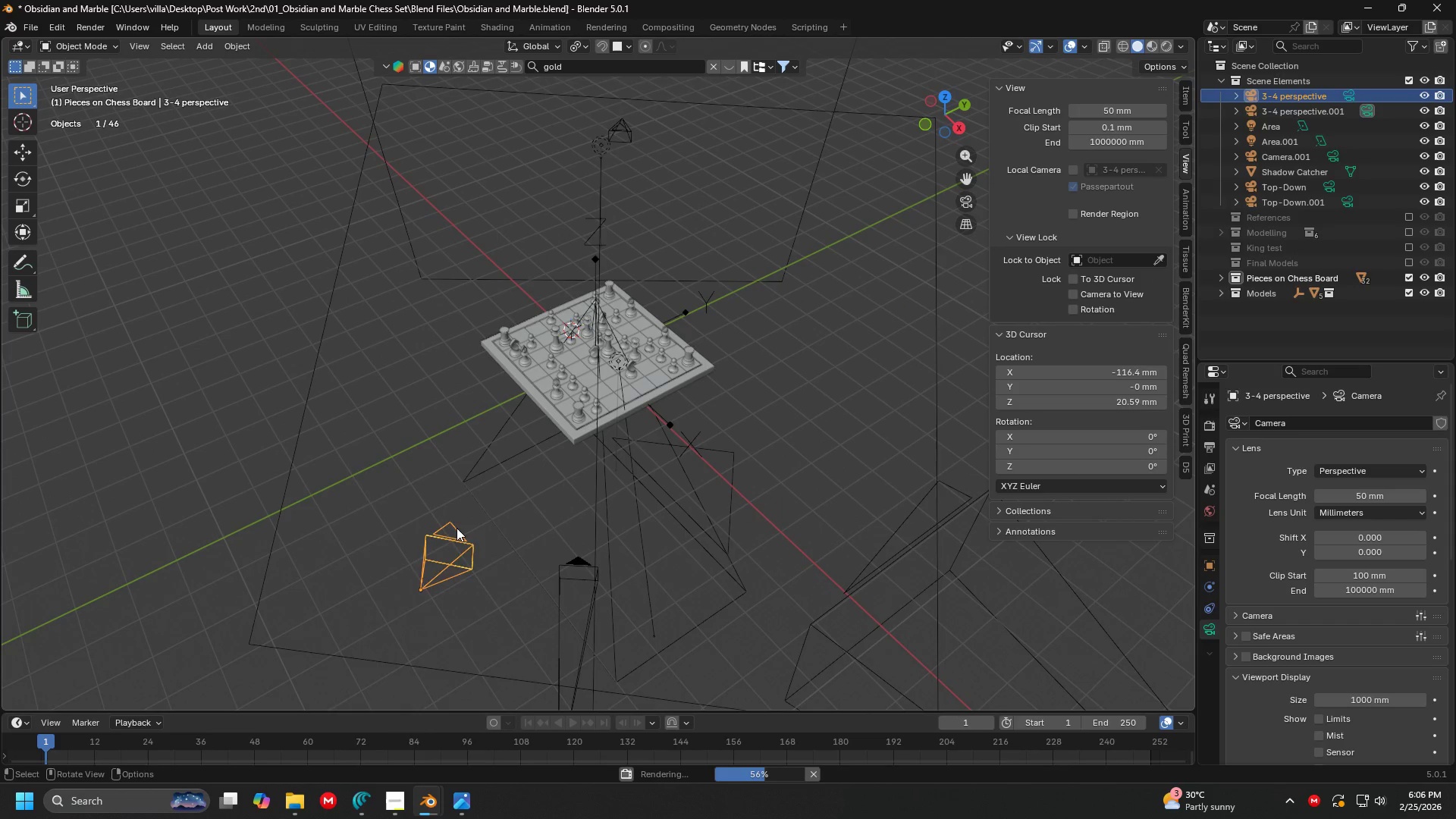 
right_click([457, 526])
 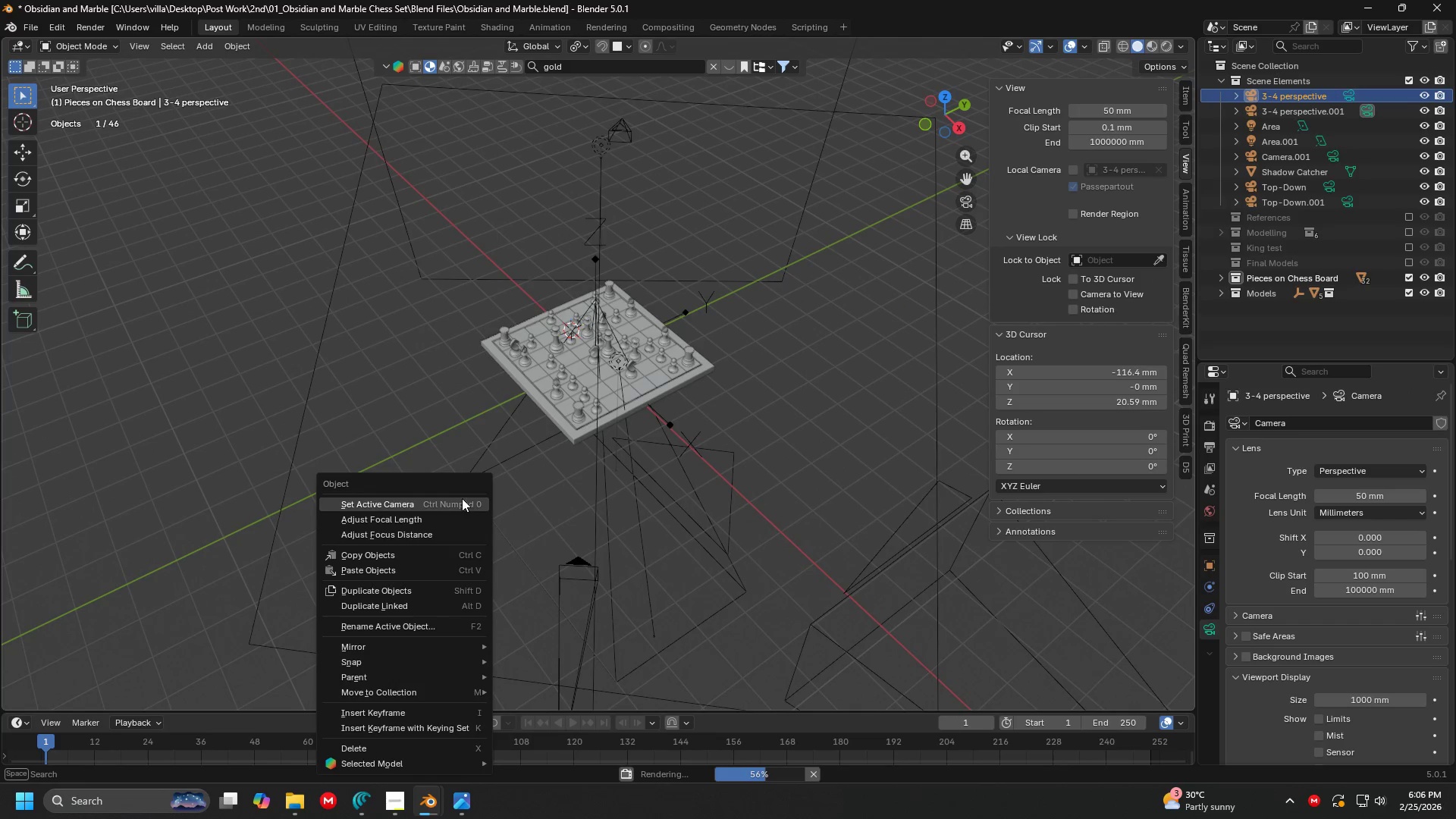 
left_click([462, 498])
 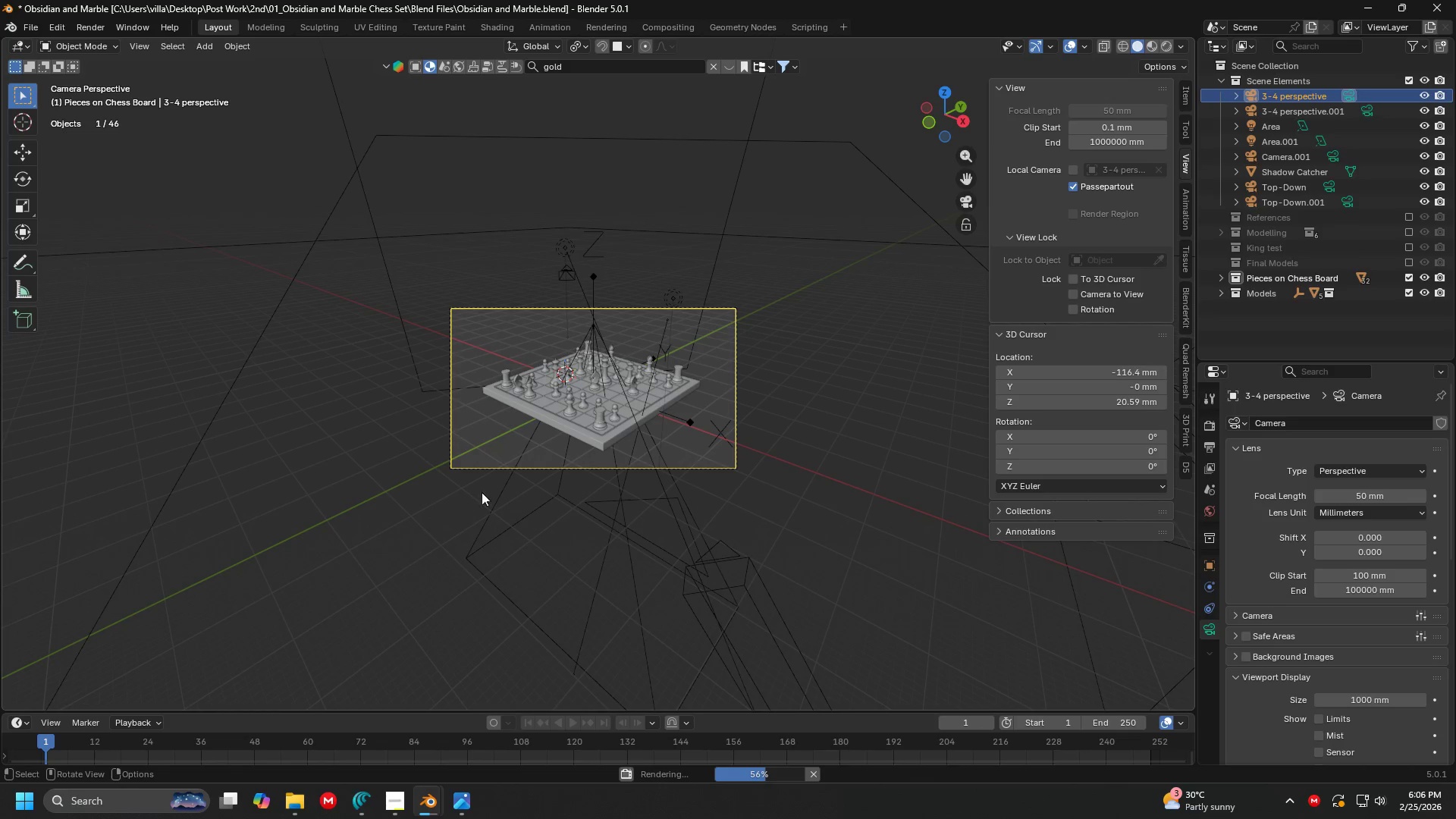 
scroll: coordinate [616, 424], scroll_direction: up, amount: 4.0
 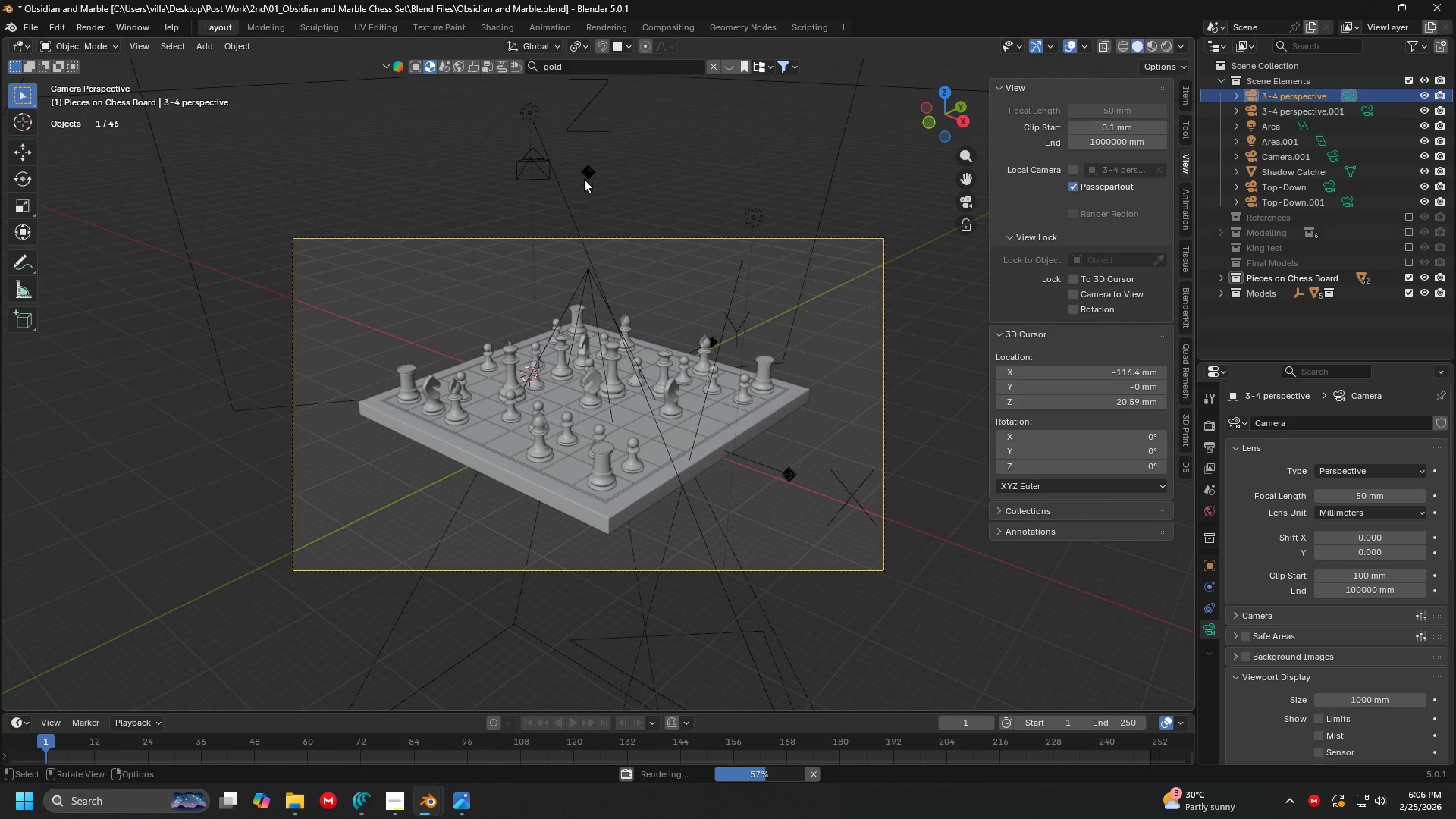 
left_click([591, 179])
 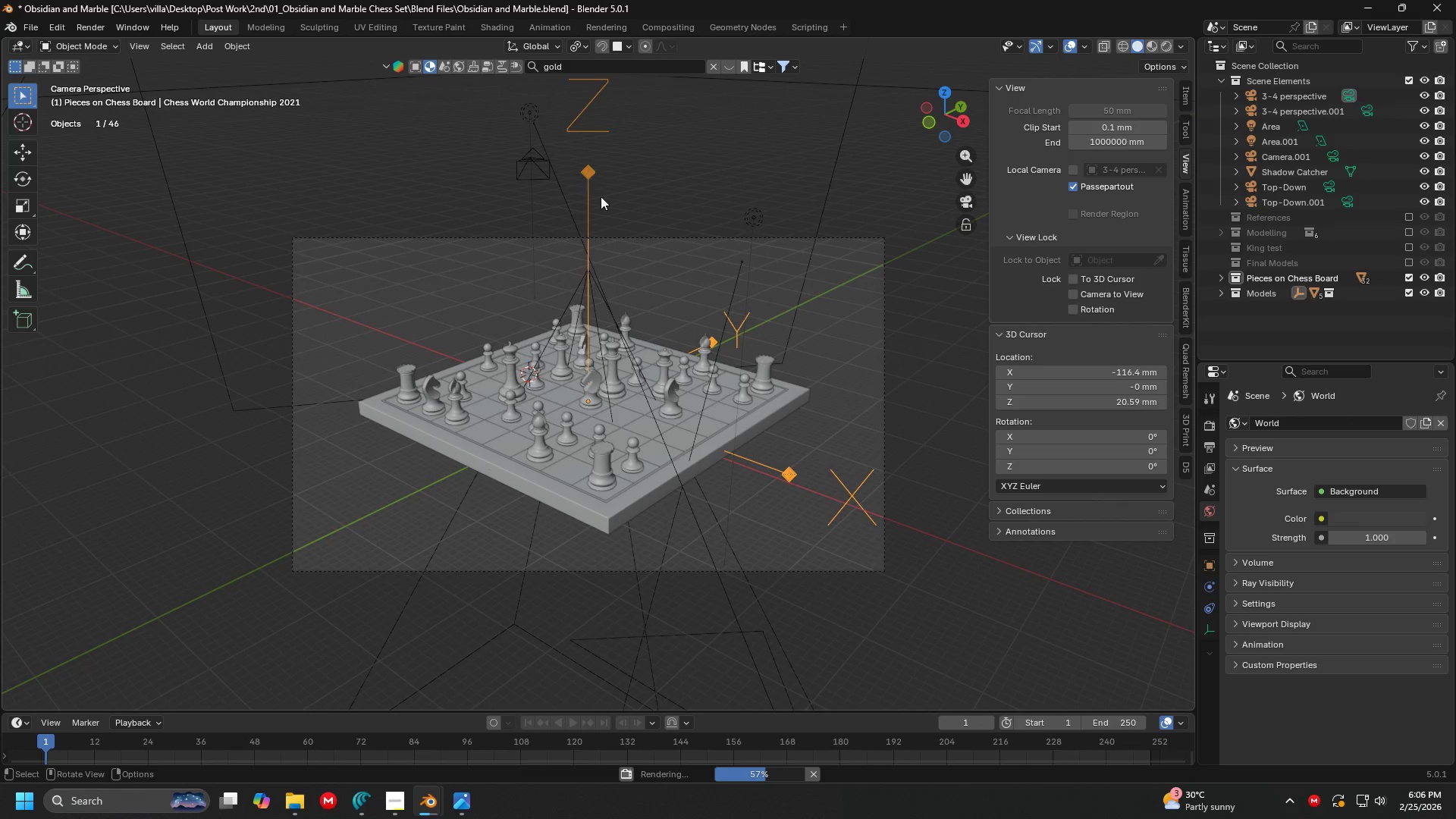 
scroll: coordinate [624, 288], scroll_direction: down, amount: 6.0
 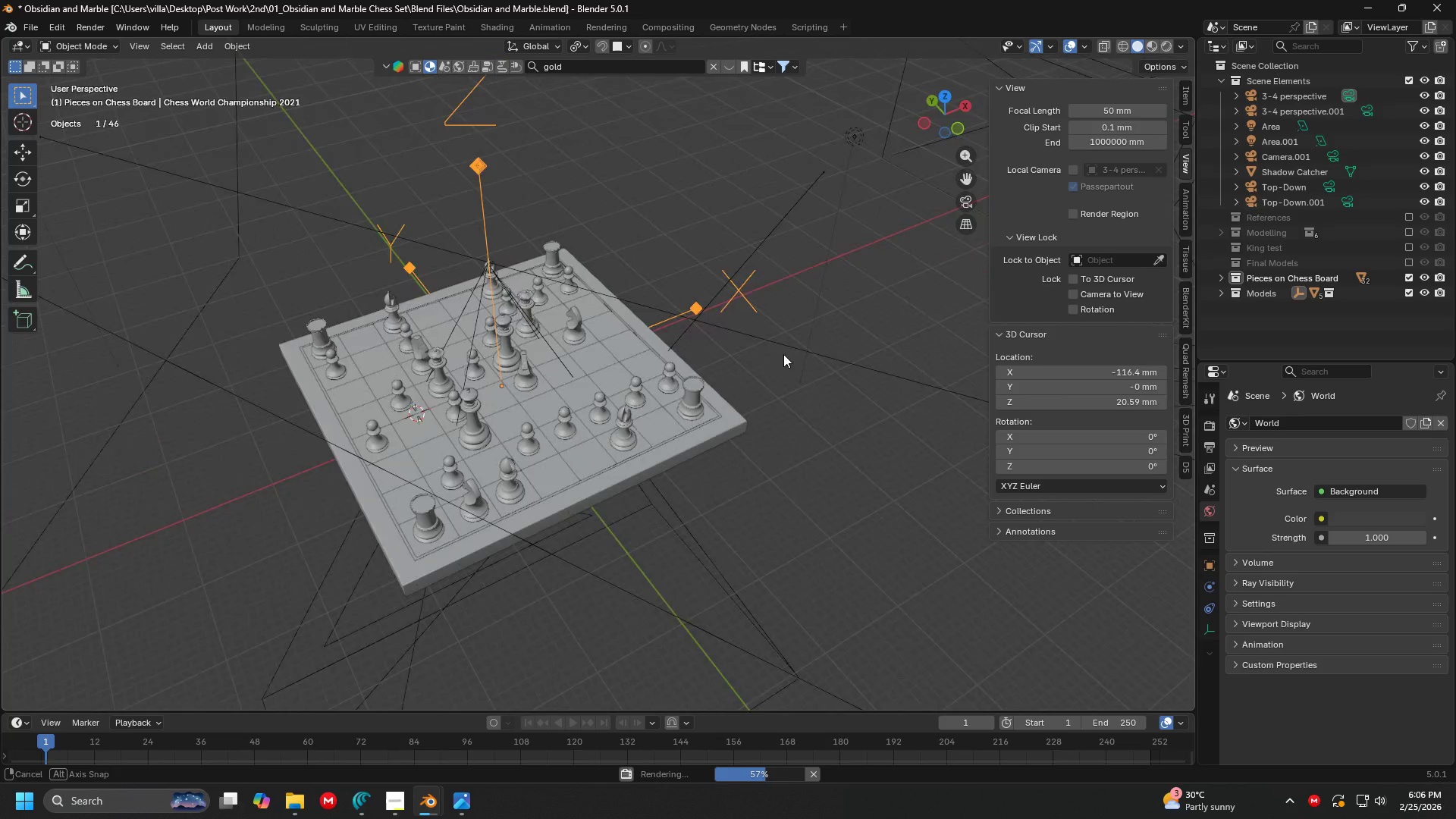 
key(Shift+ShiftLeft)